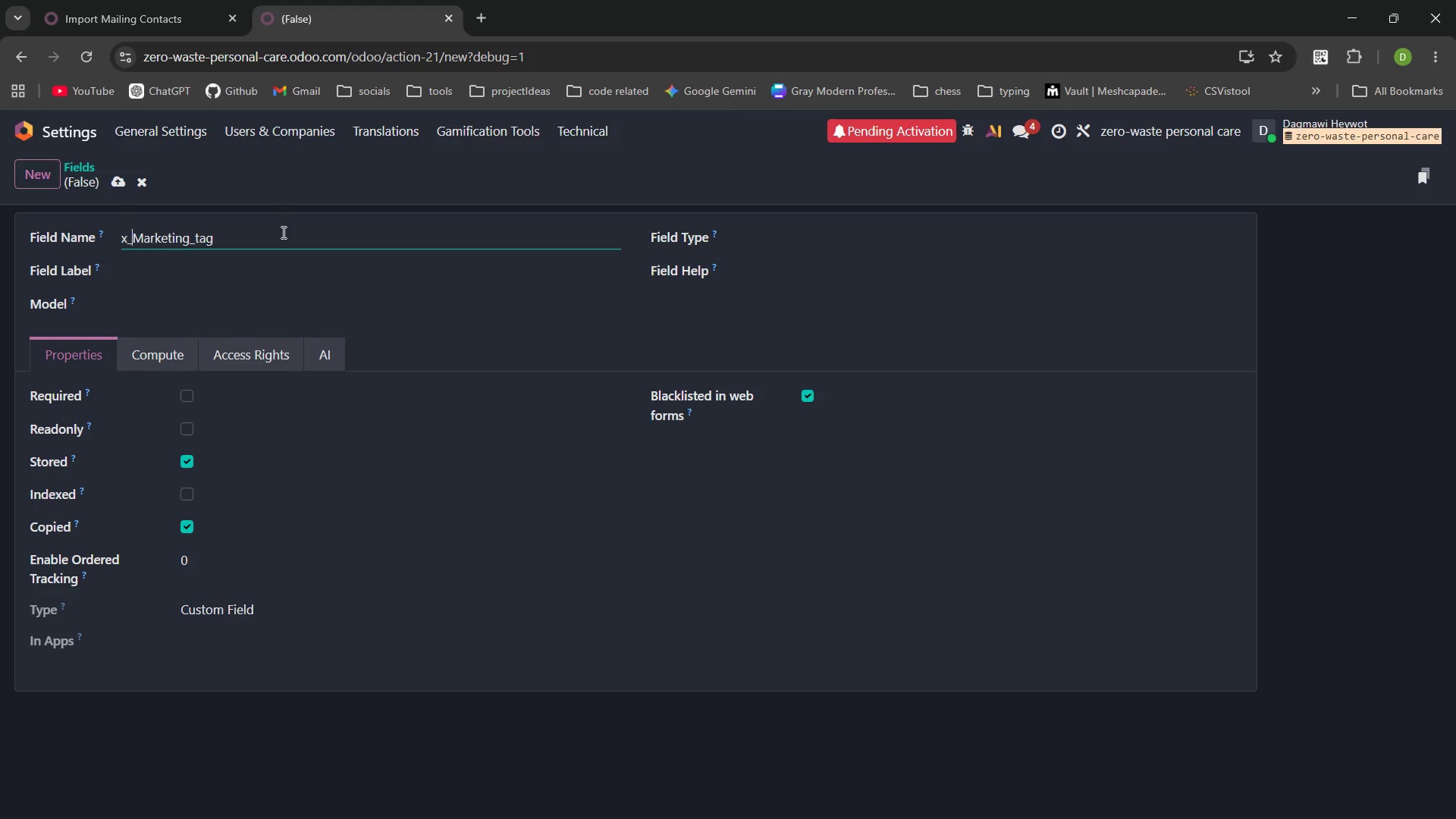 
key(ArrowRight)
 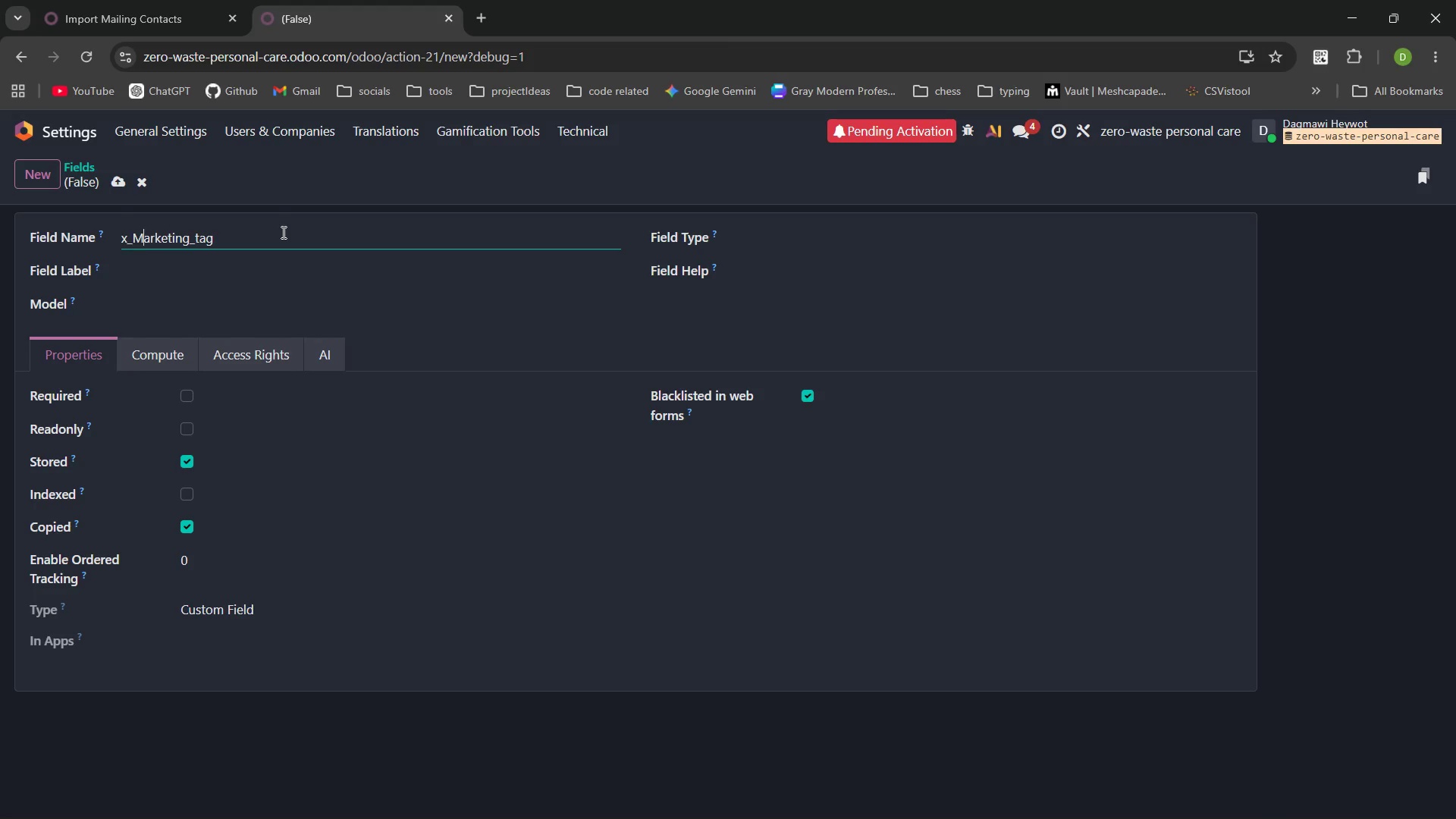 
key(ArrowRight)
 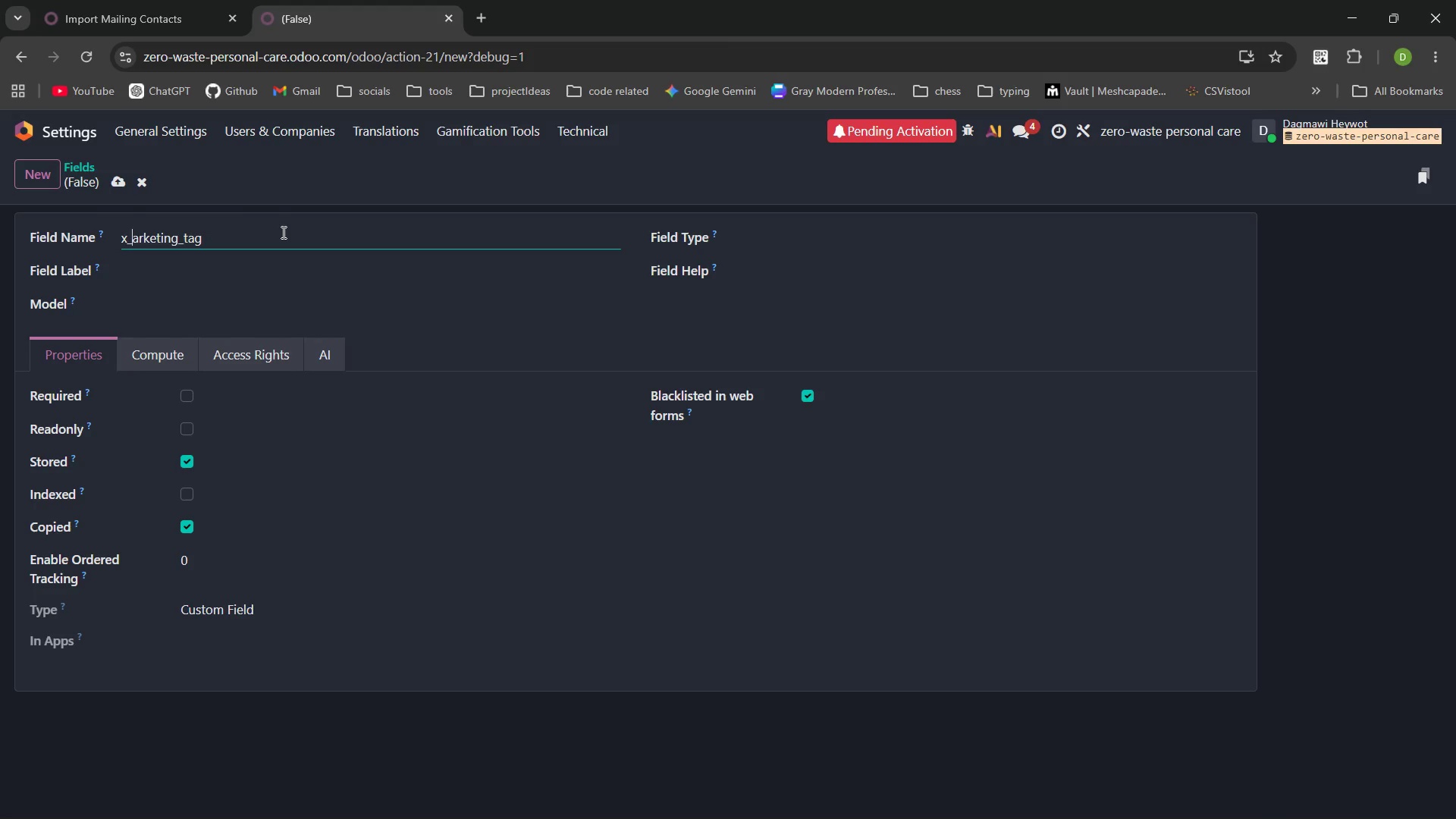 
key(Backspace)
 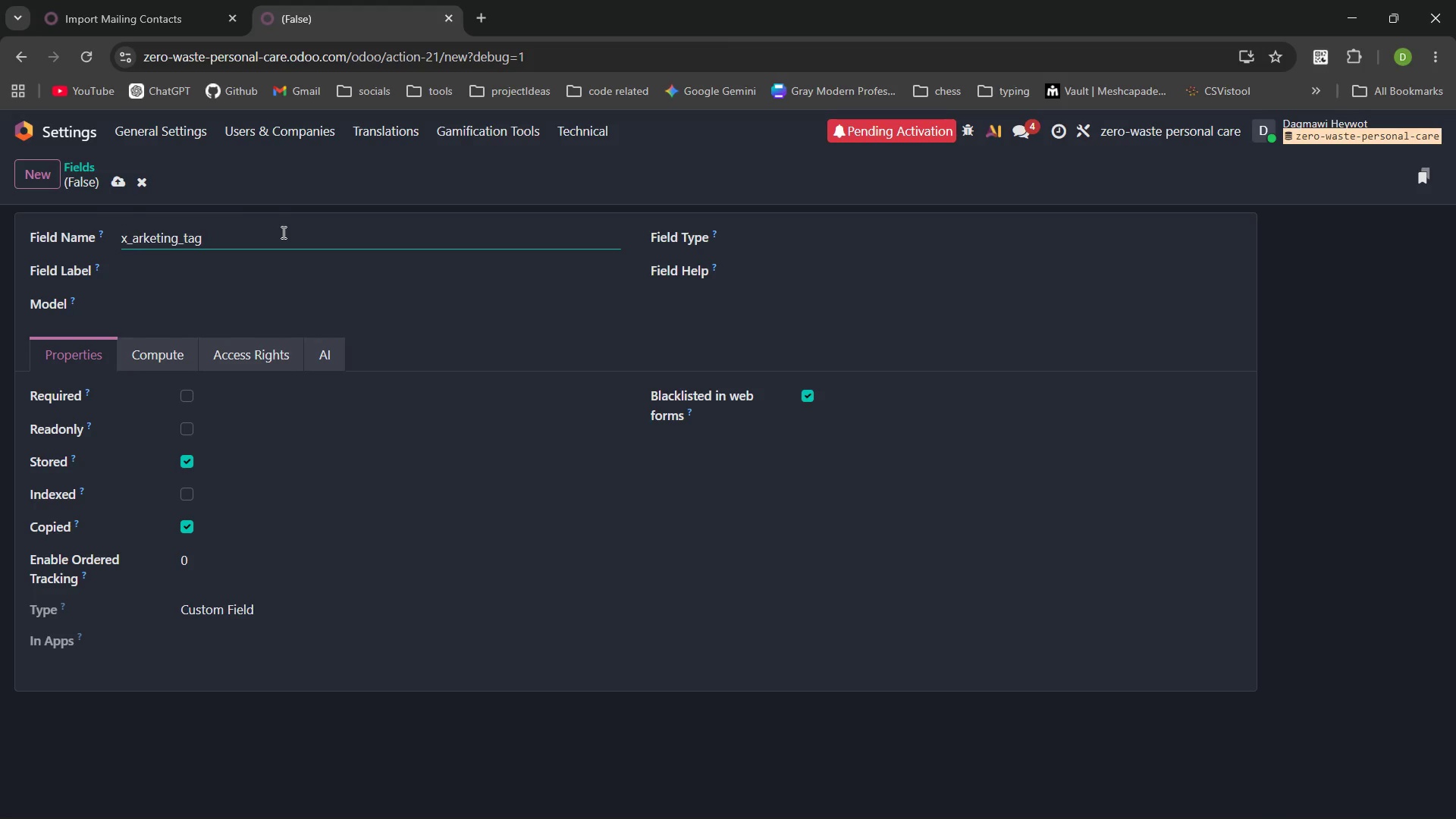 
key(M)
 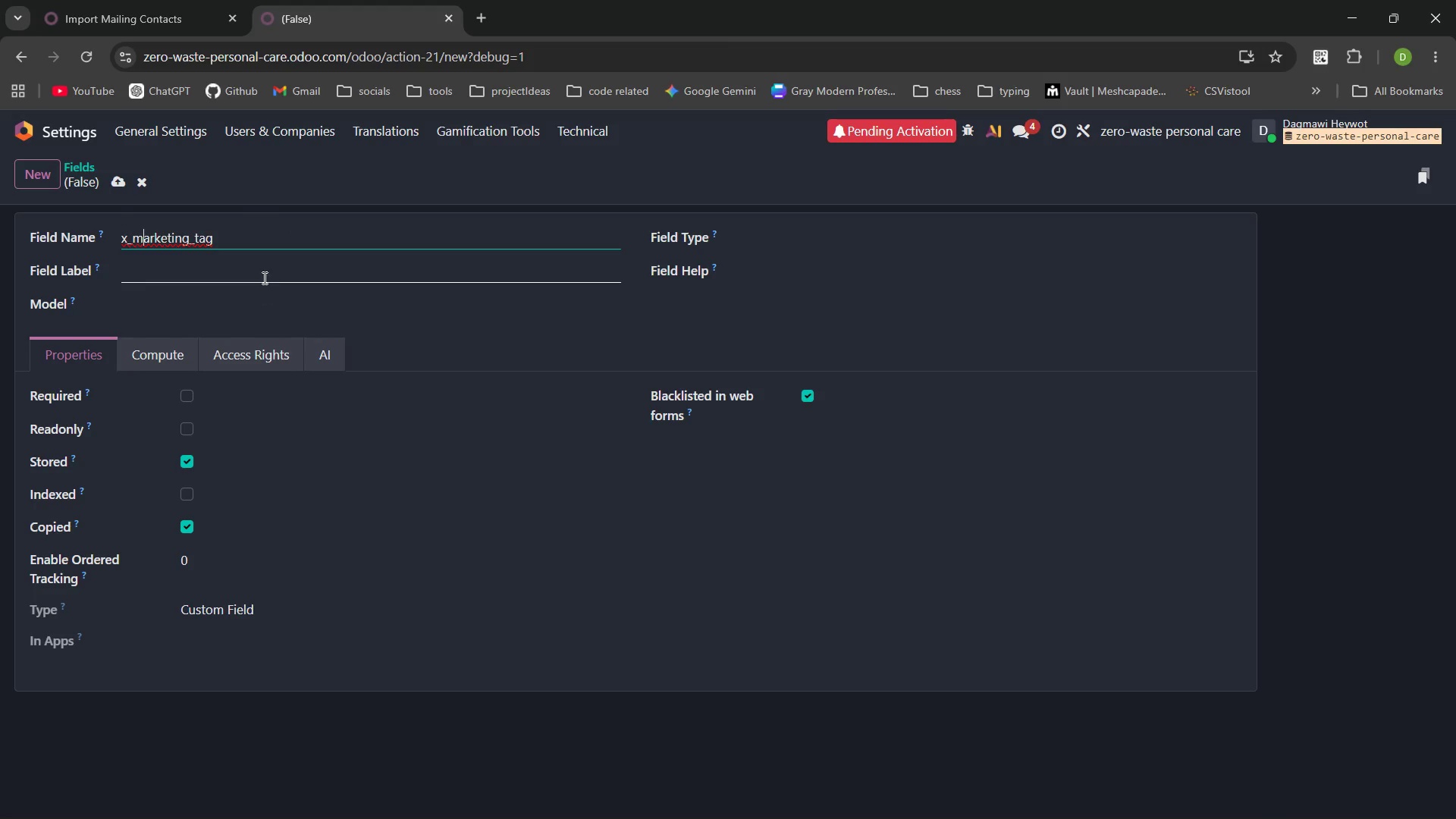 
left_click([263, 275])
 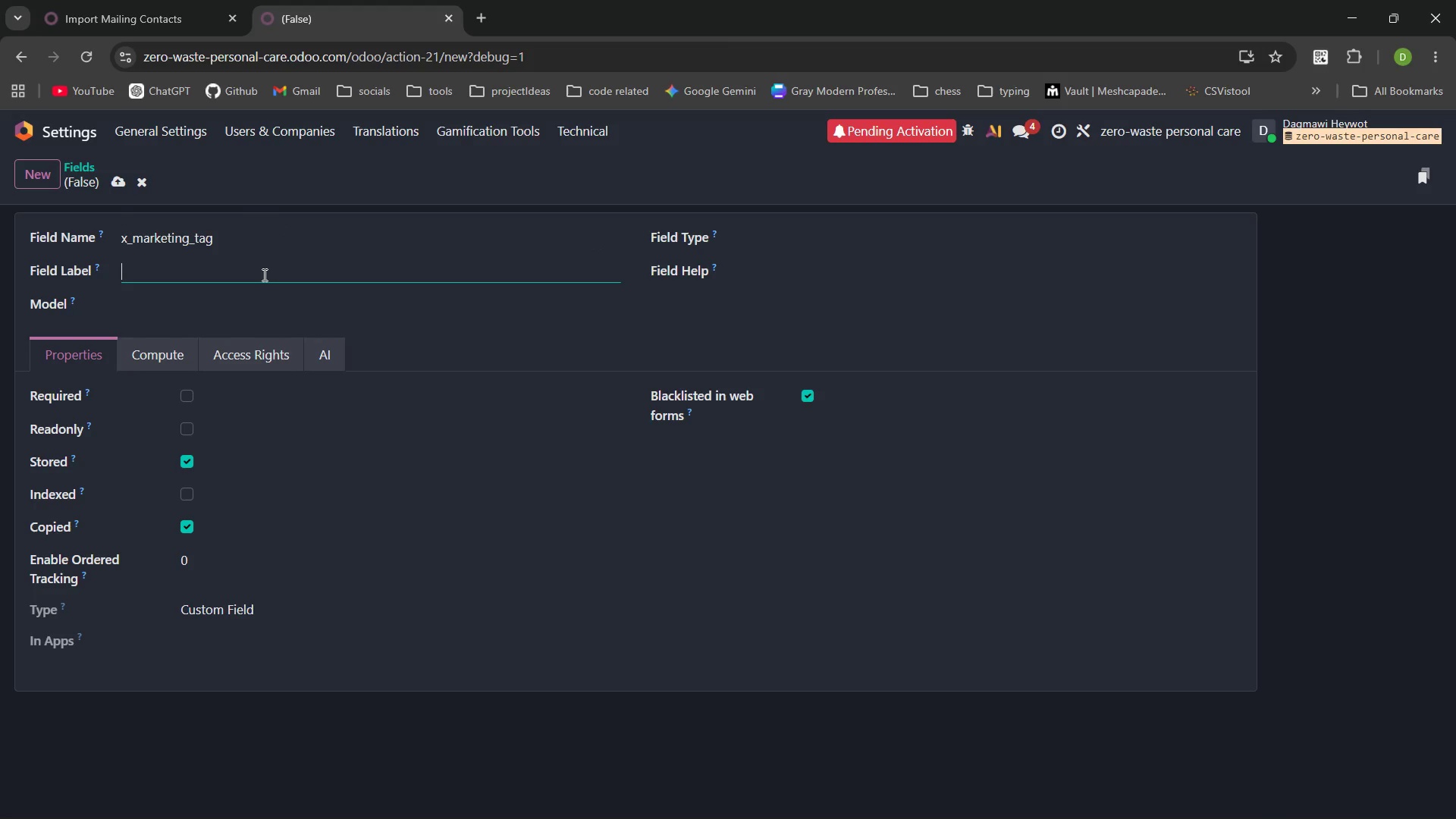 
key(Control+V)
 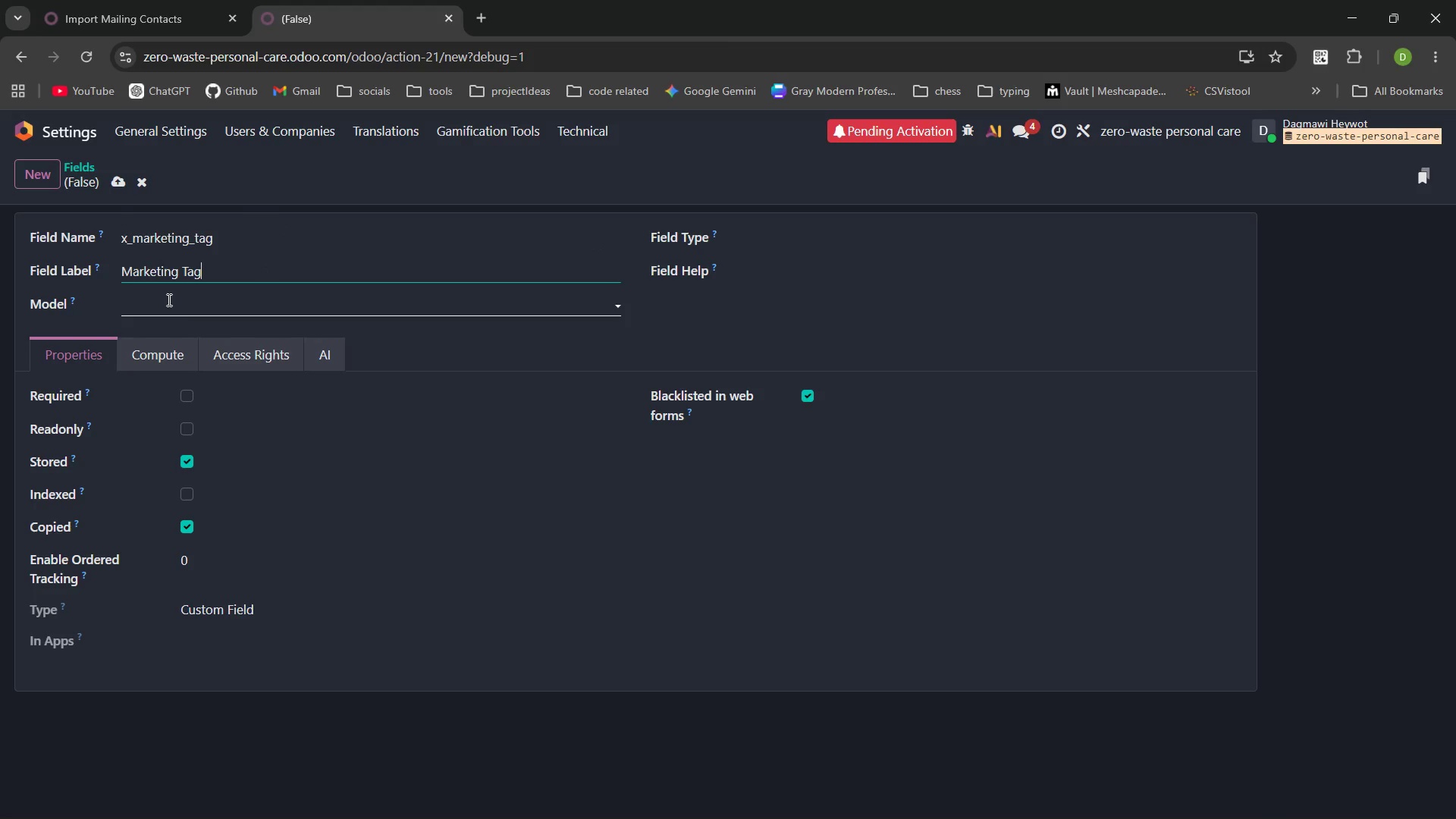 
left_click([165, 300])
 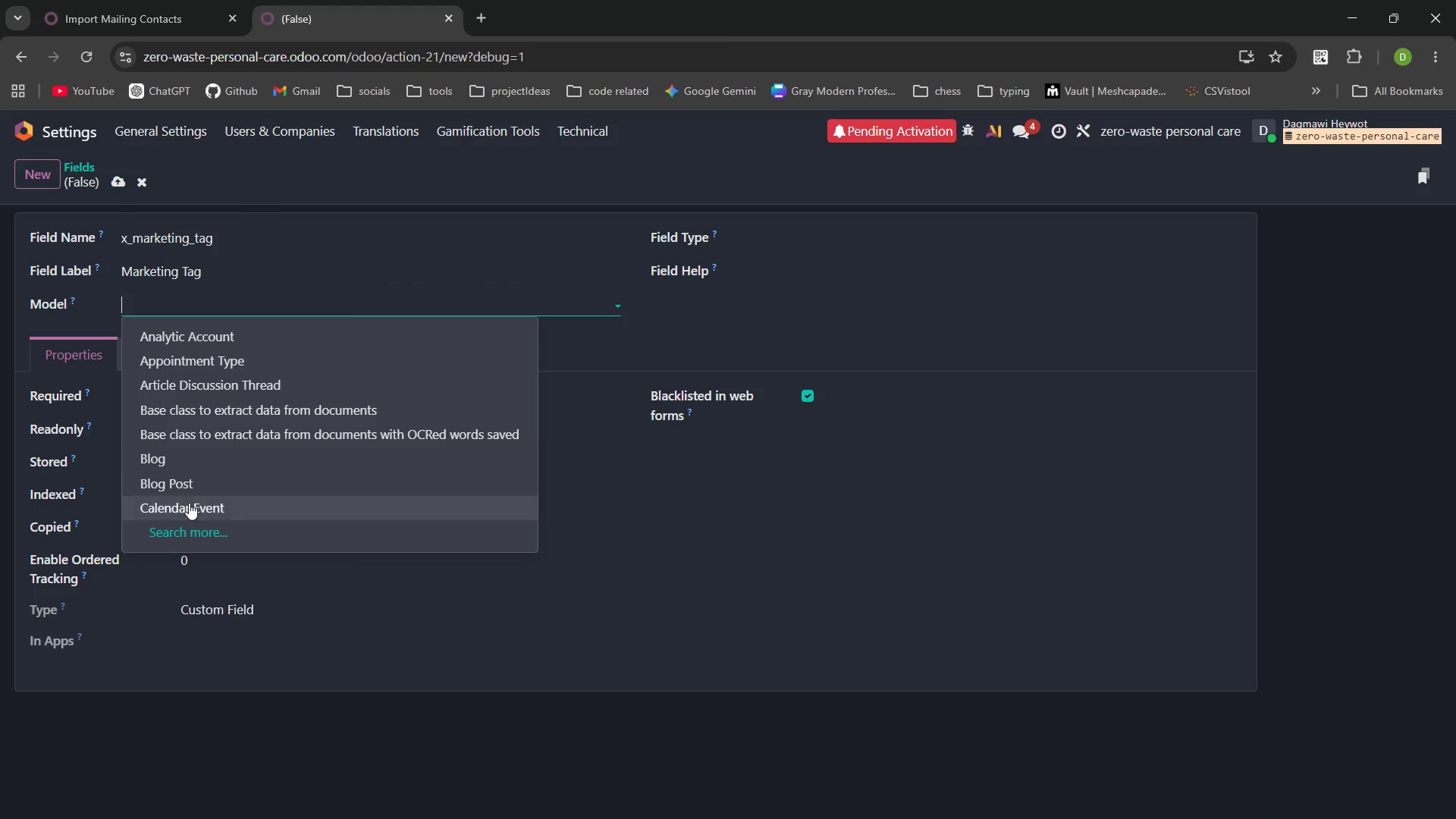 
left_click([189, 526])
 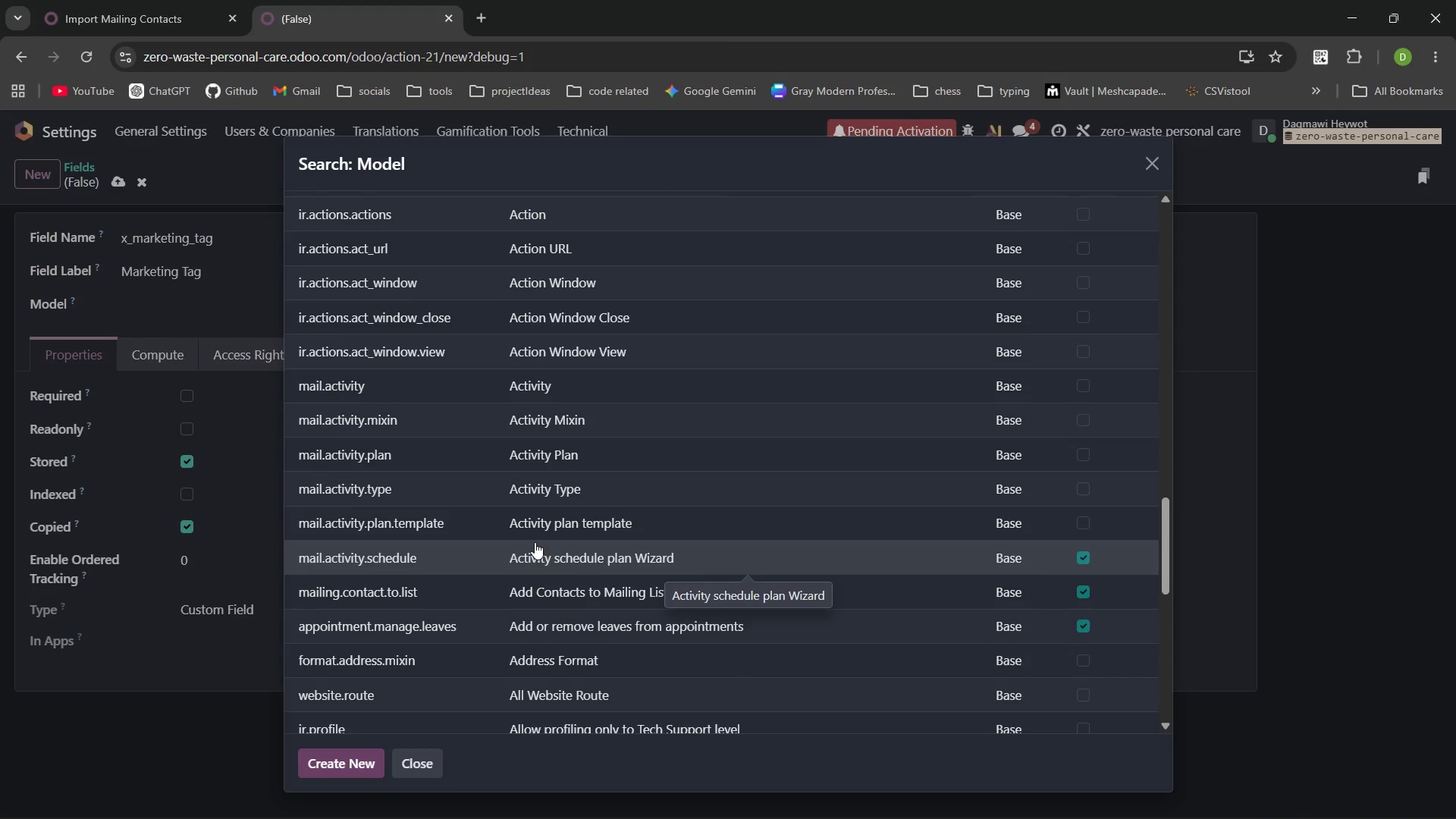 
wait(21.27)
 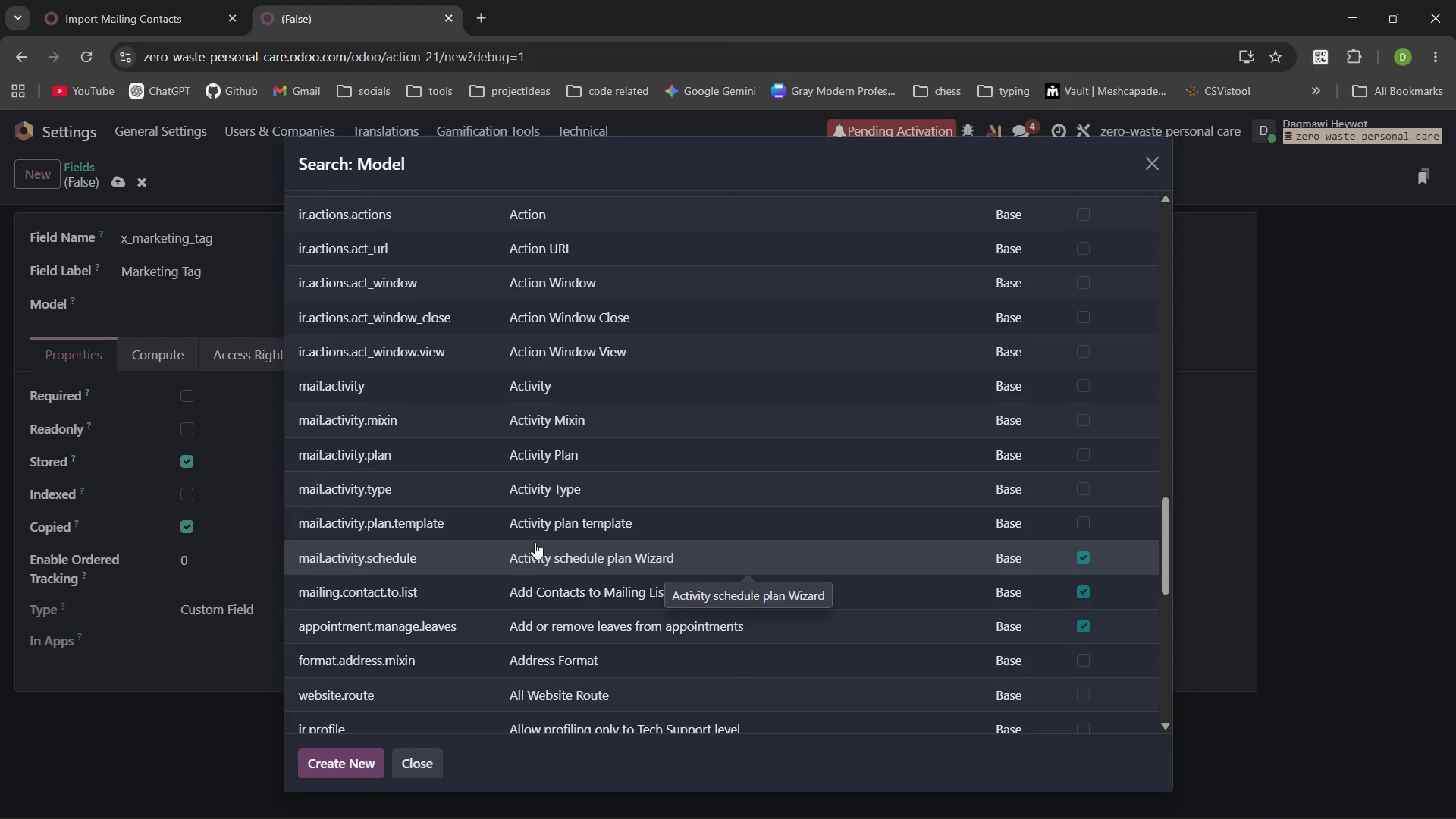 
type(contac)
 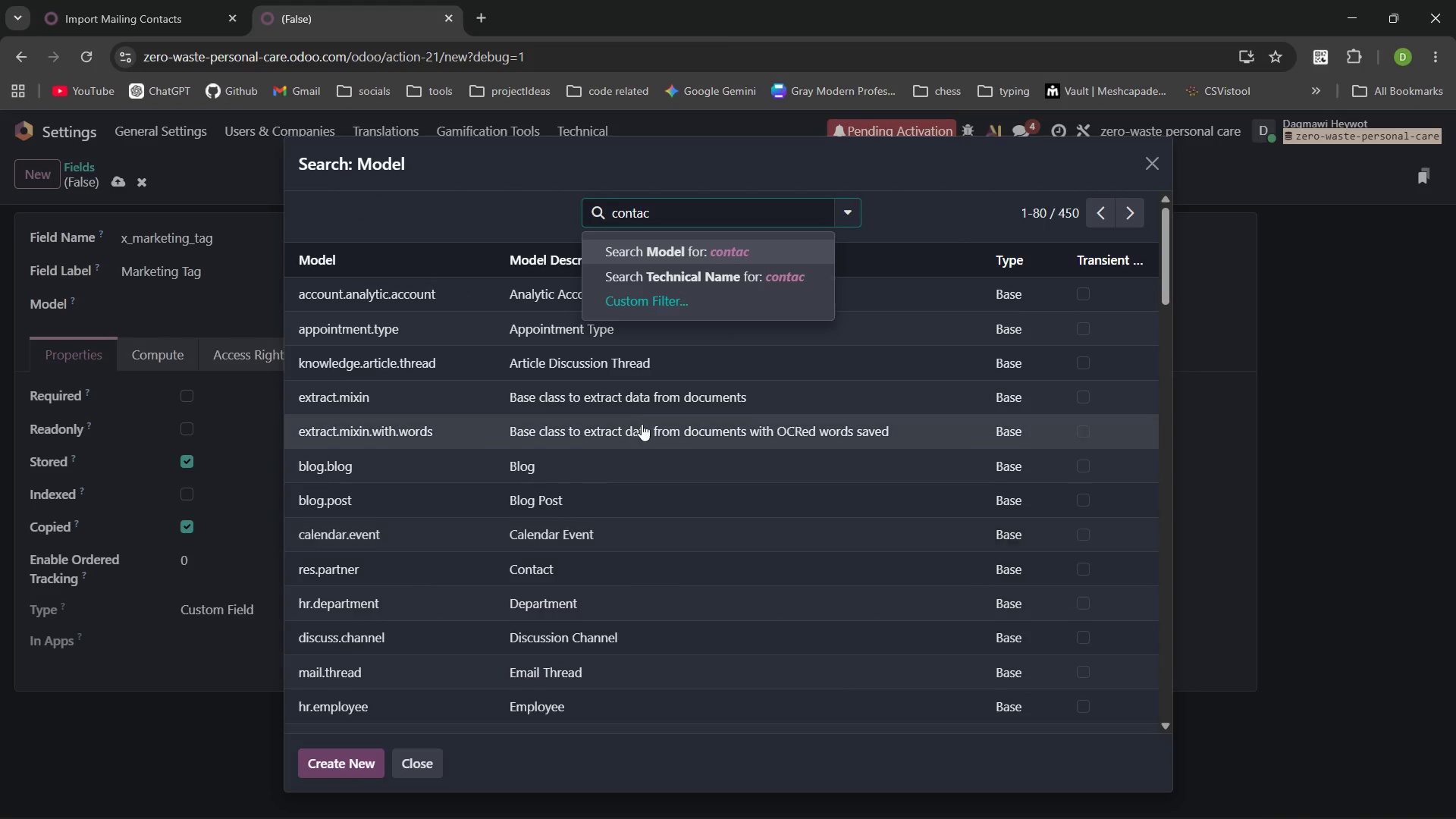 
key(Enter)
 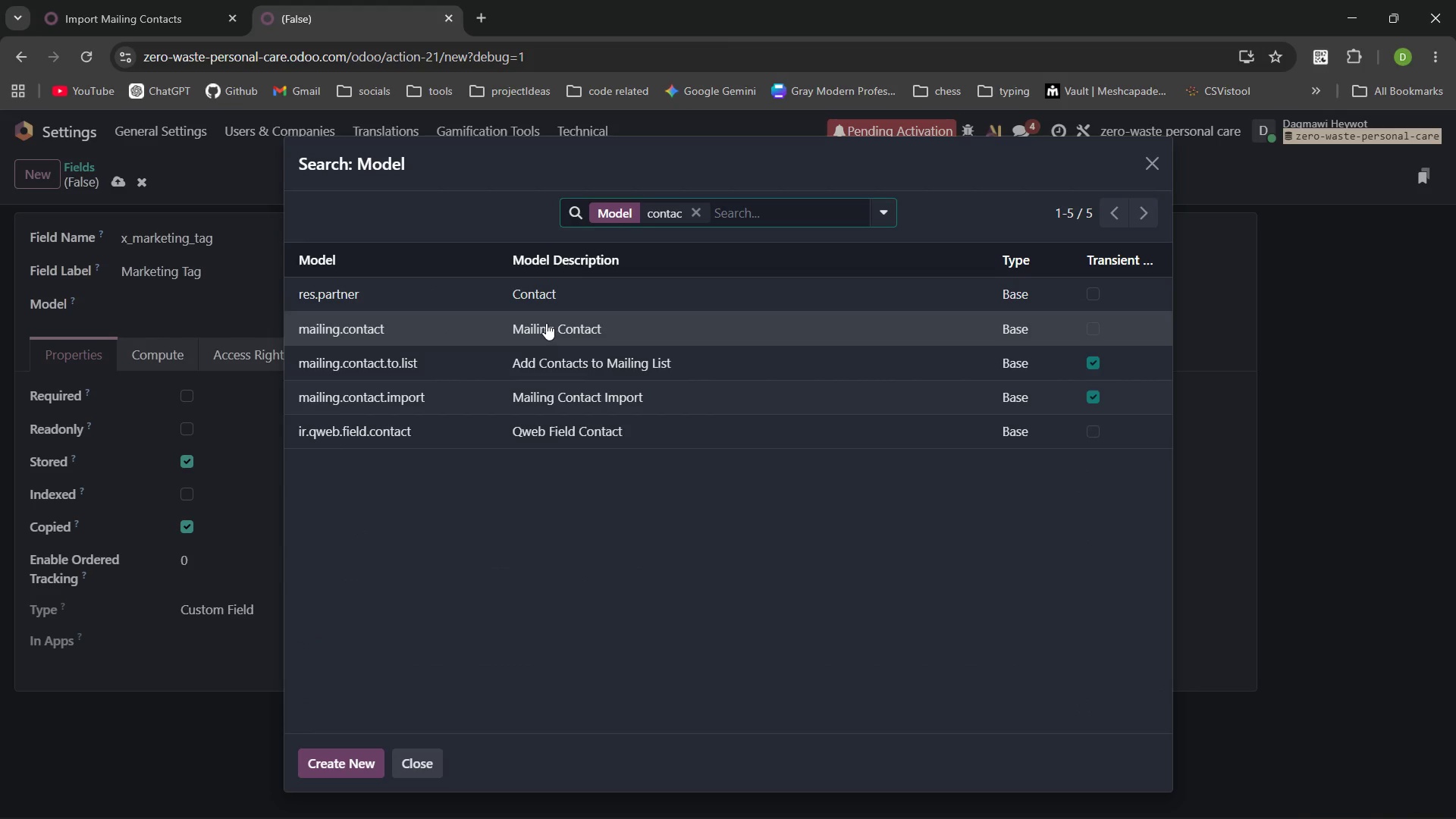 
left_click([542, 328])
 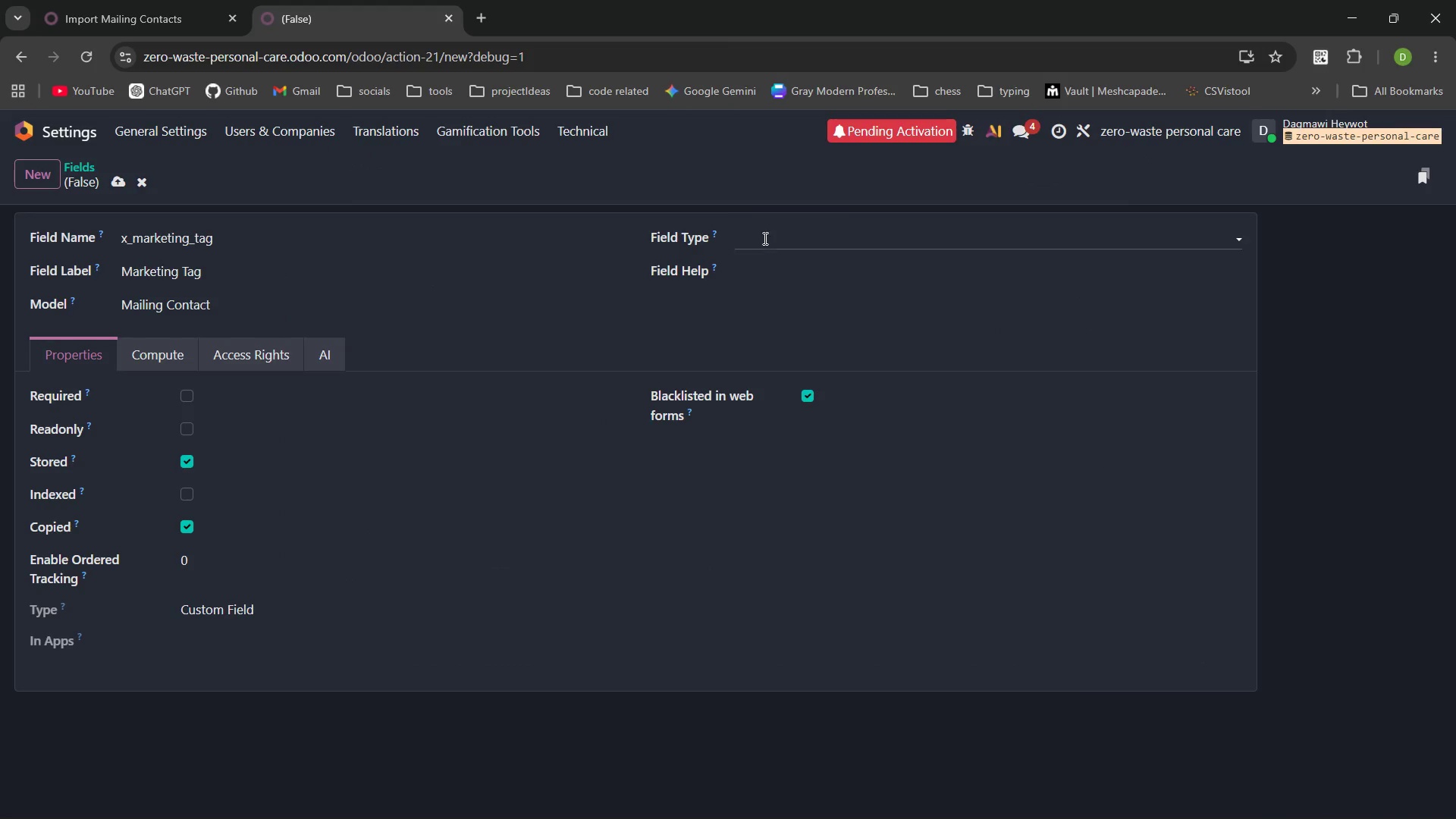 
left_click([774, 239])
 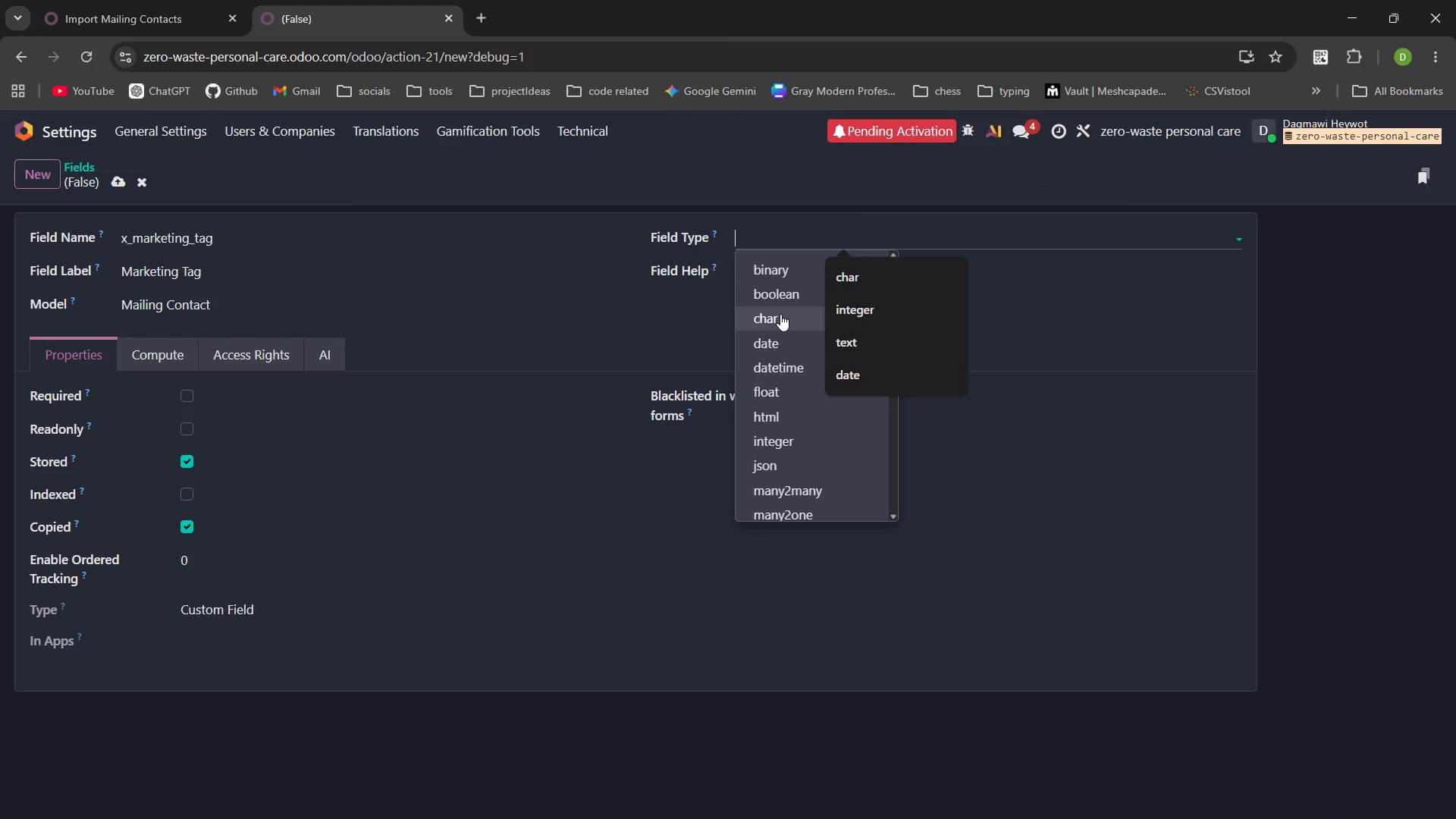 
left_click([780, 317])
 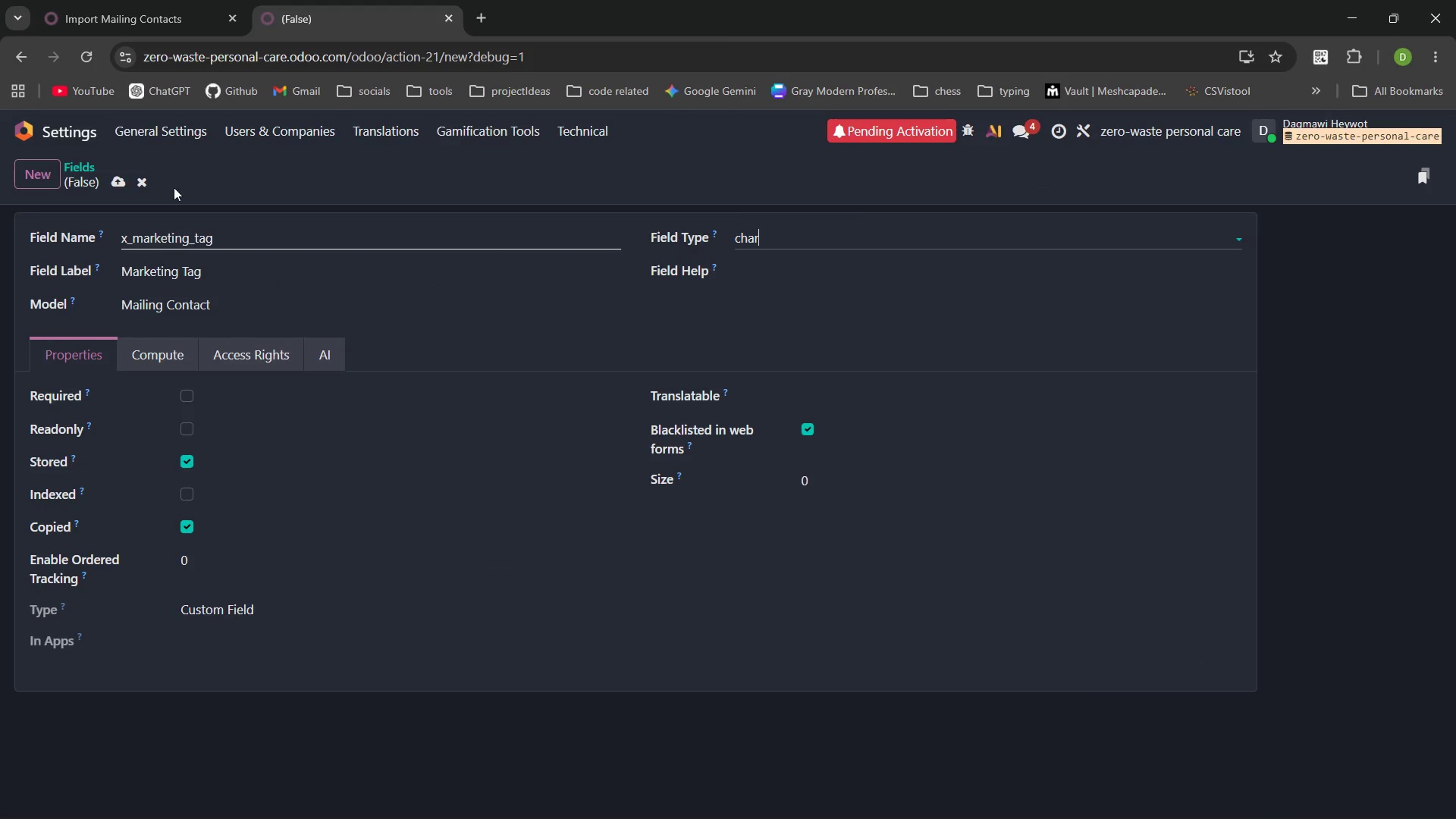 
left_click([116, 177])
 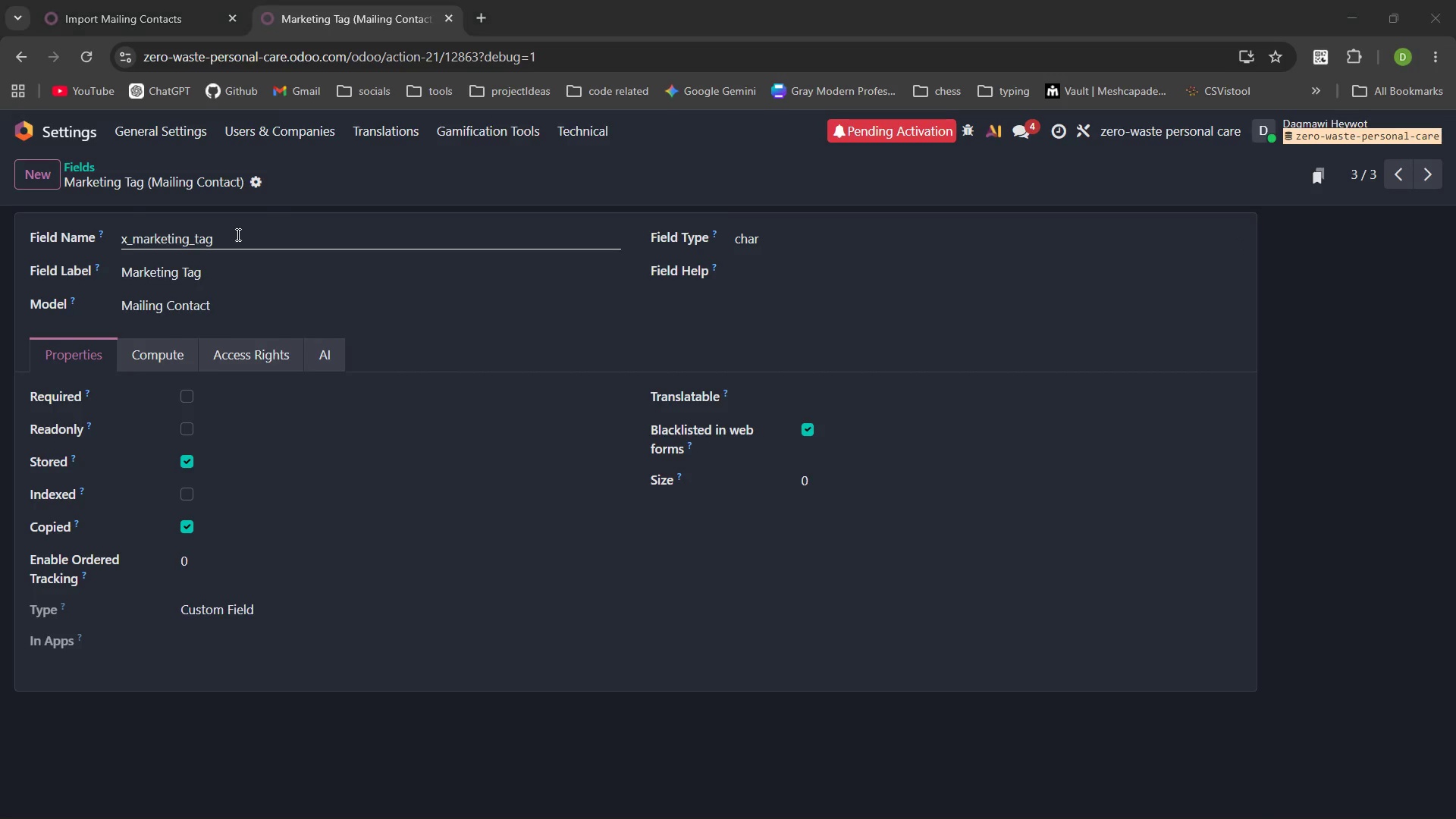 
left_click([624, 156])
 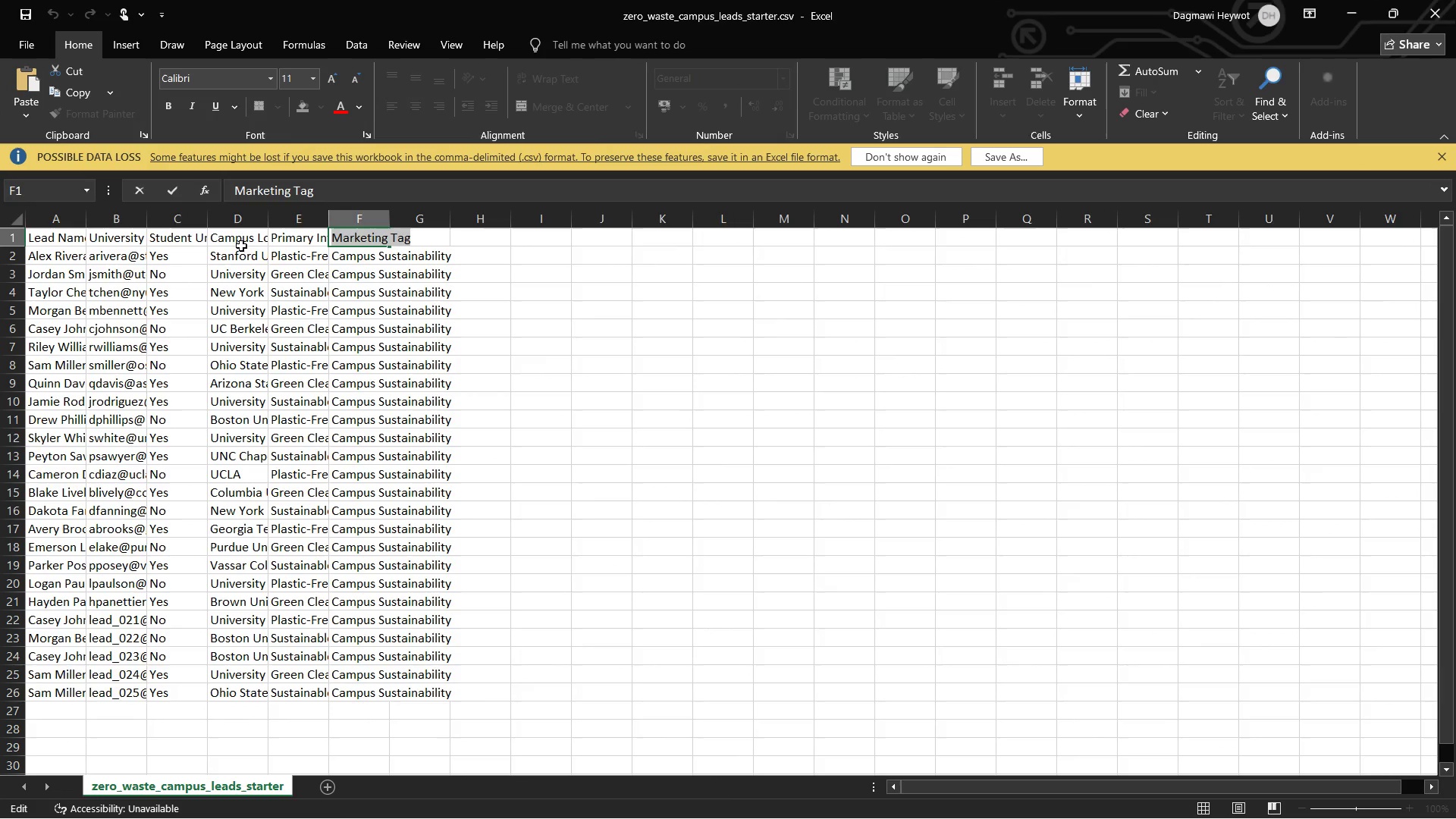 
double_click([231, 235])
 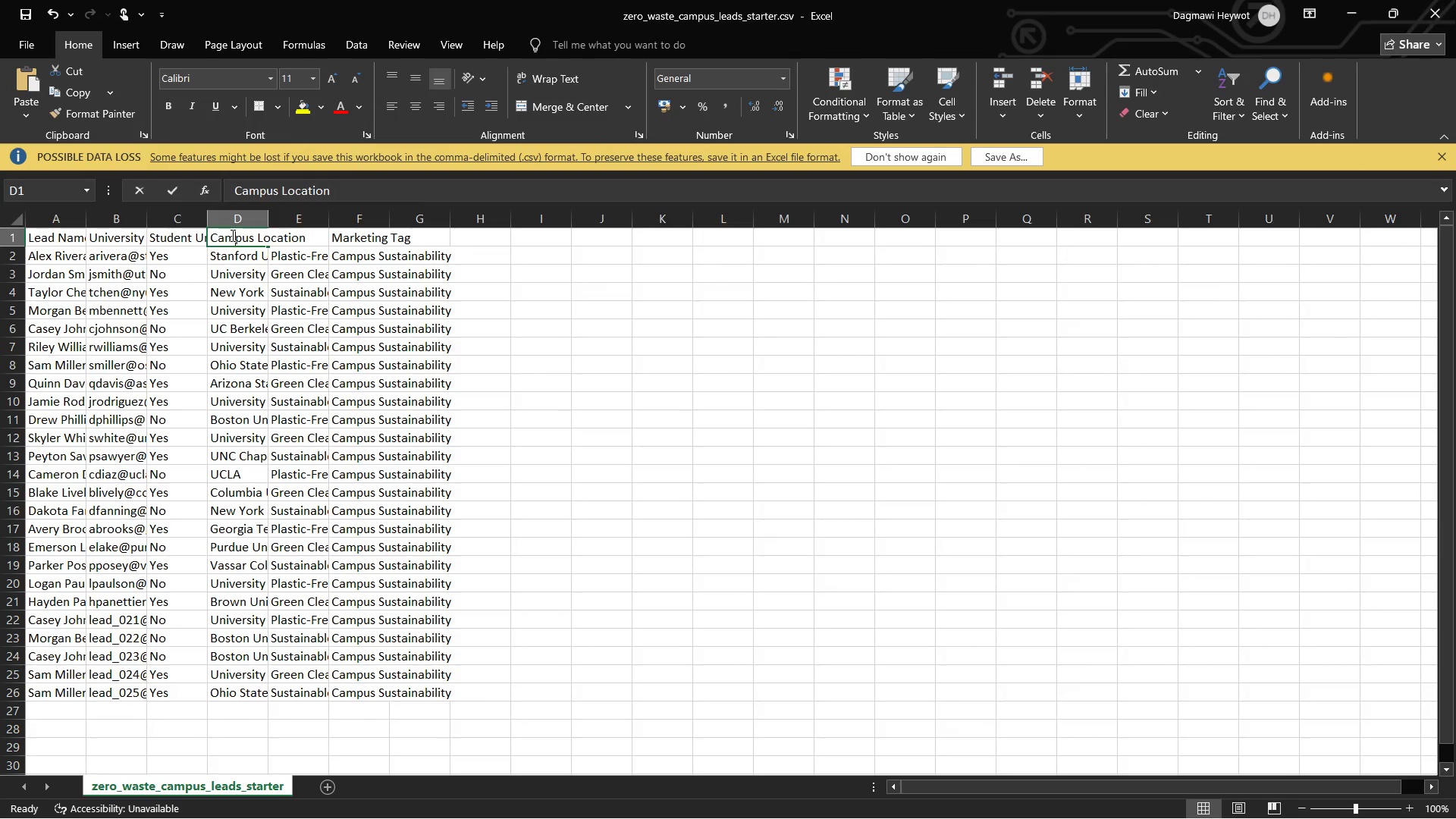 
triple_click([231, 235])
 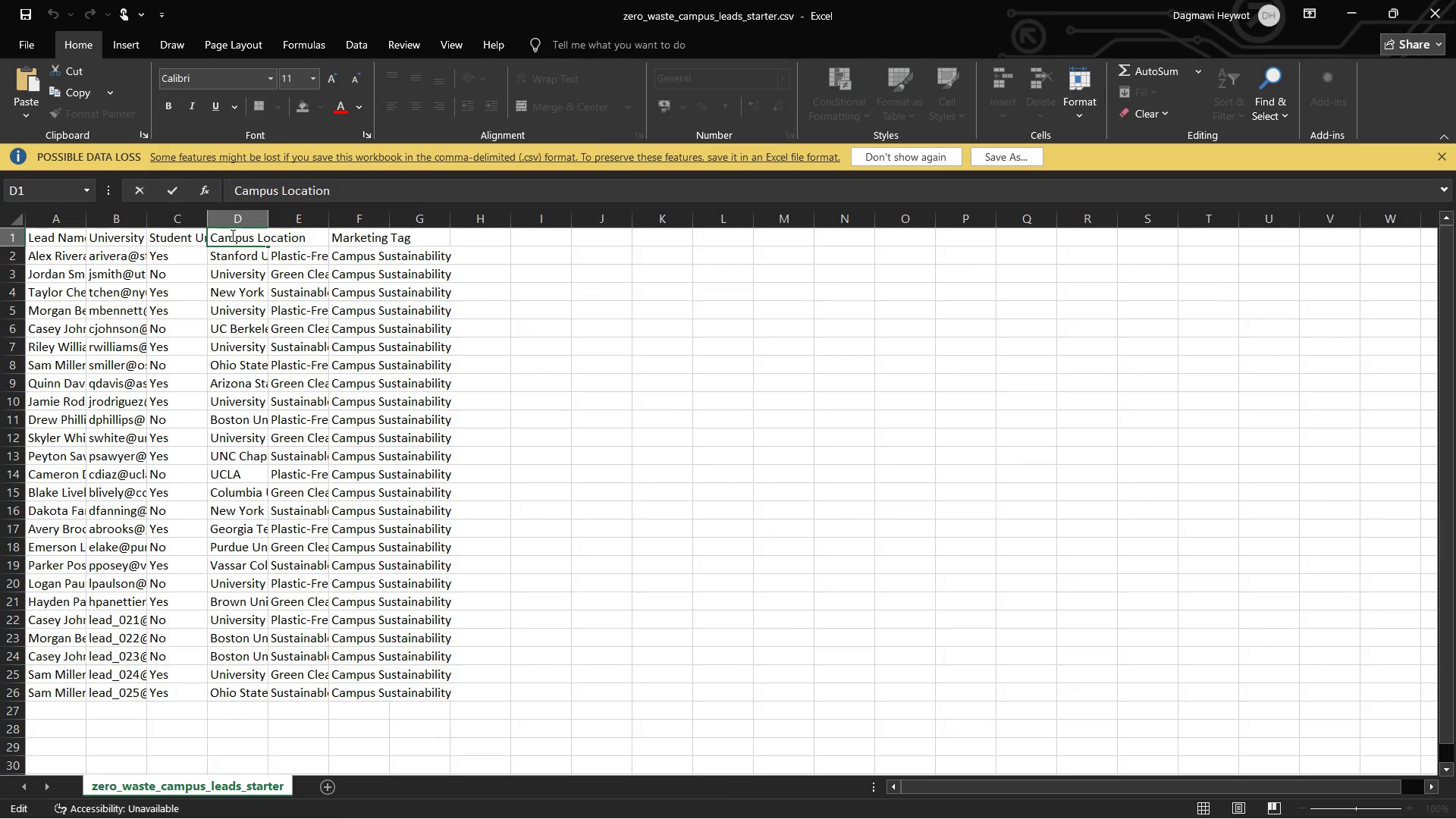 
double_click([231, 235])
 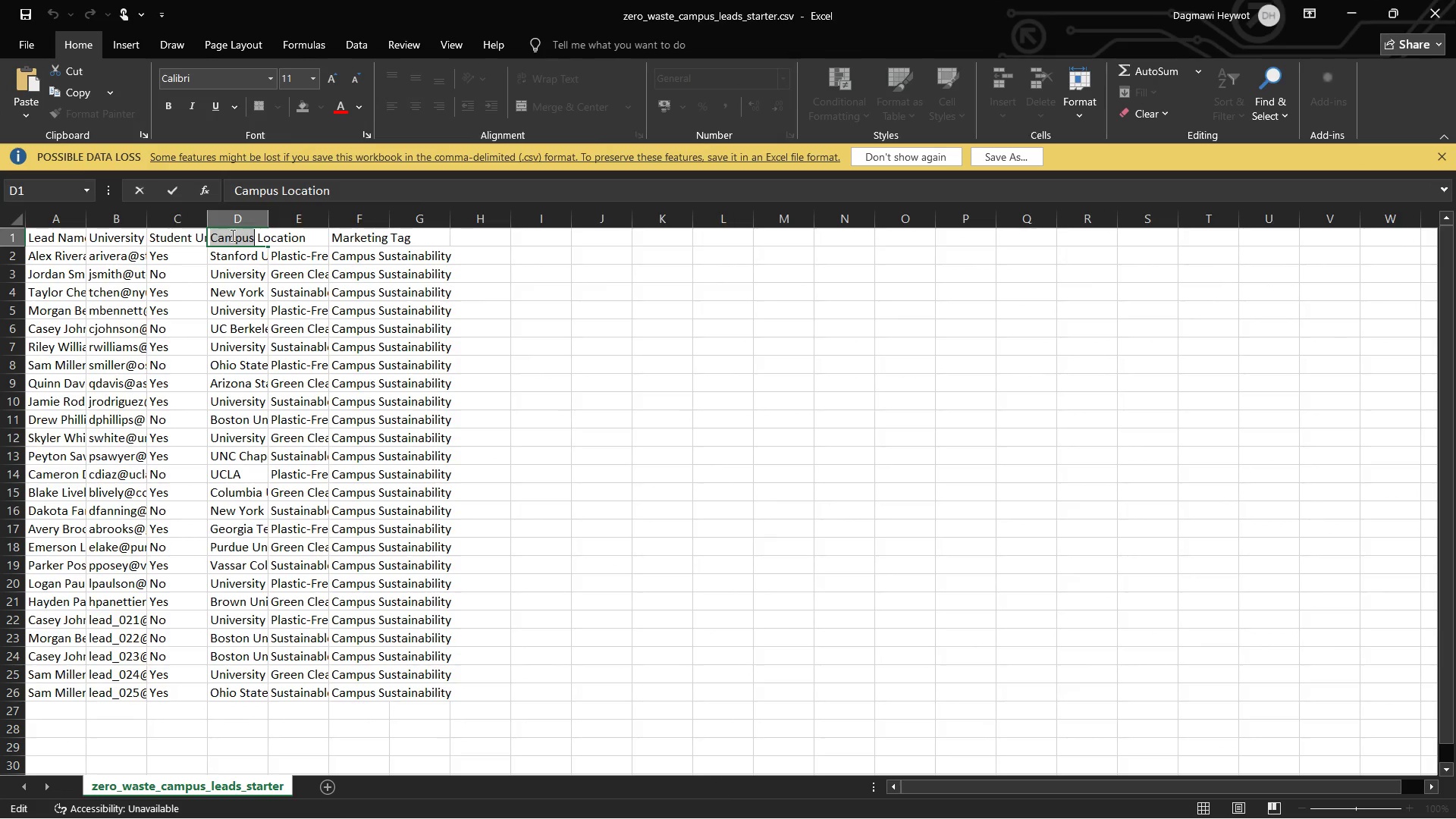 
triple_click([231, 235])
 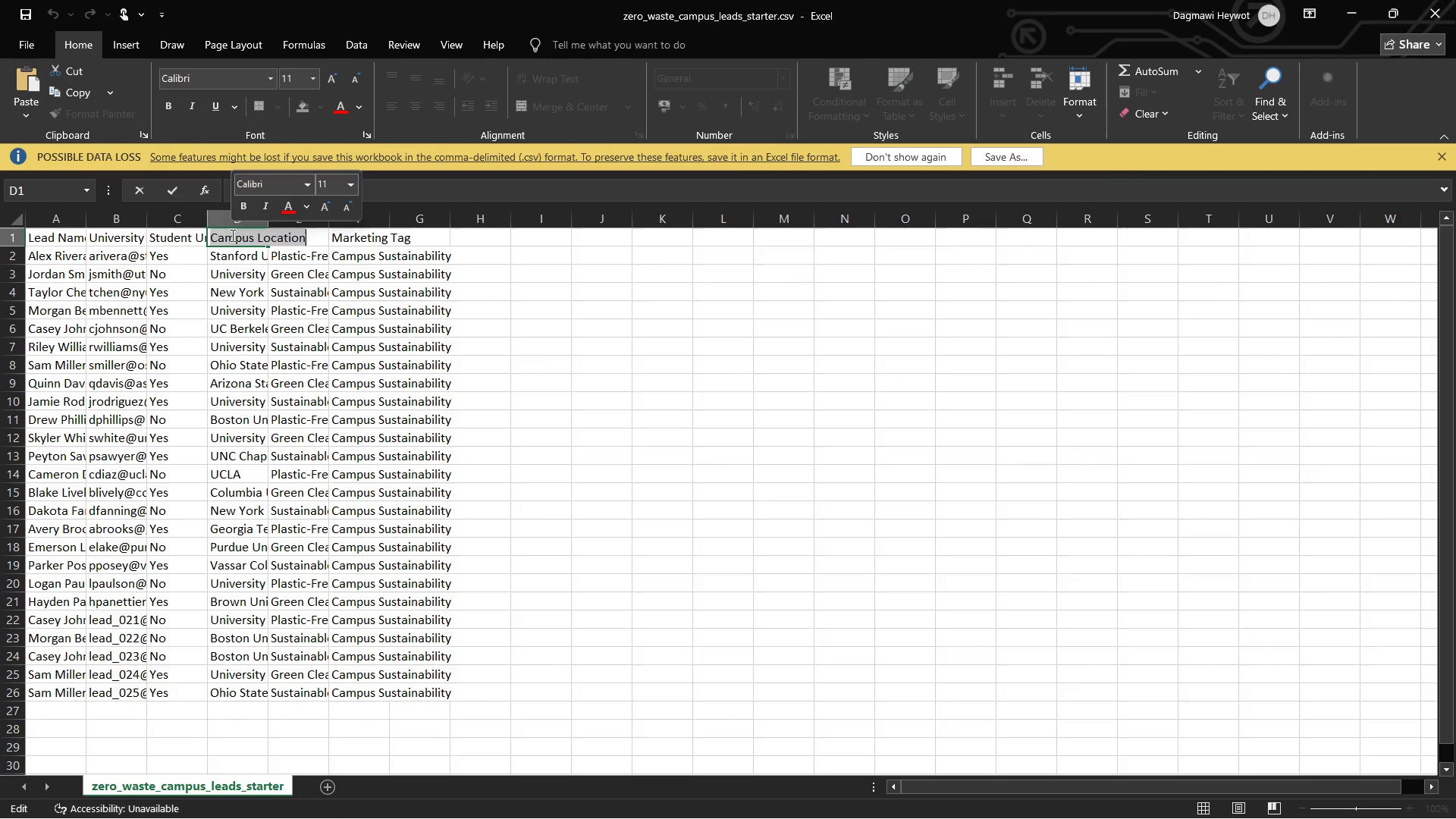 
hold_key(key=ControlLeft, duration=1.01)
 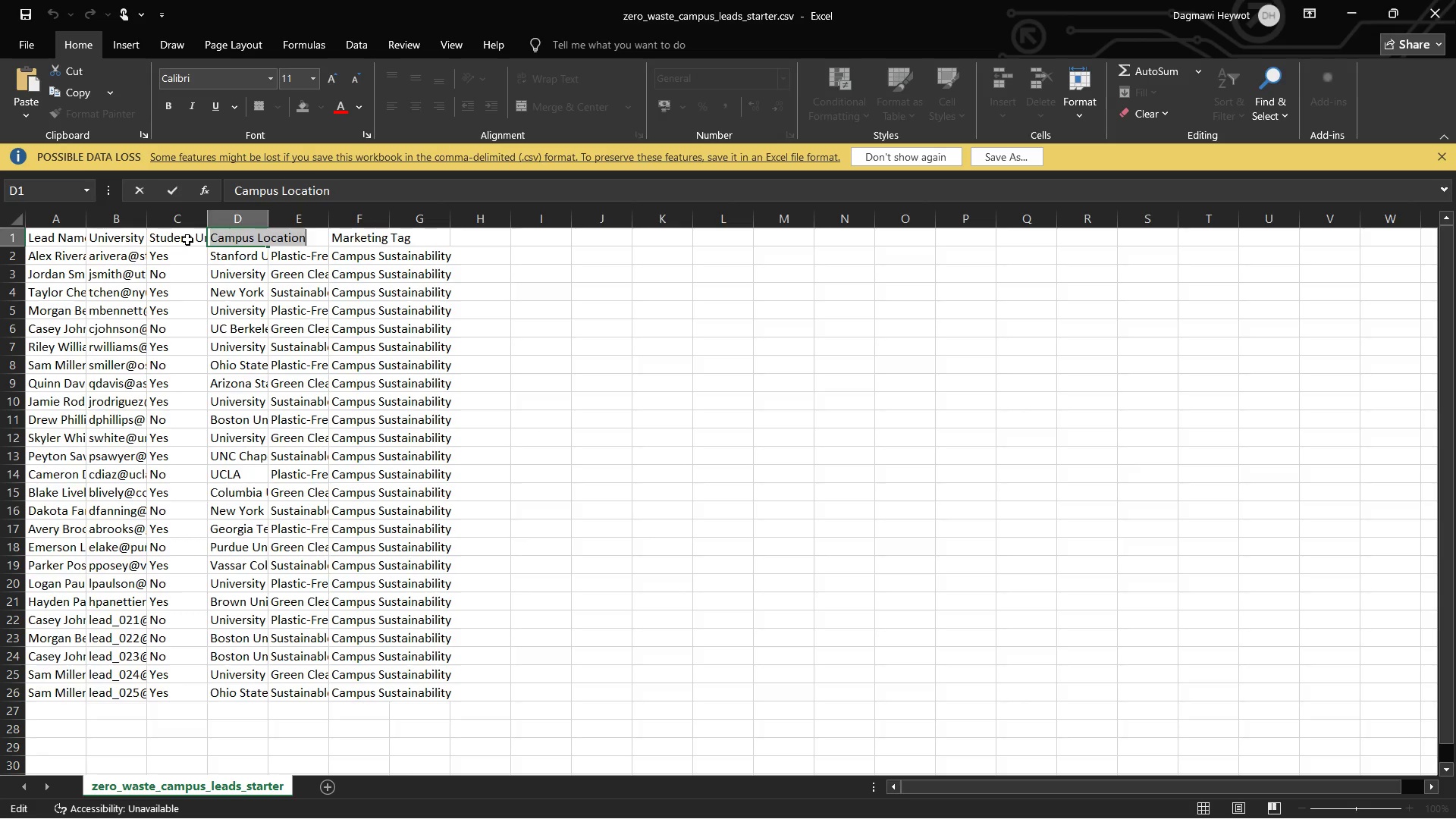 
double_click([187, 240])
 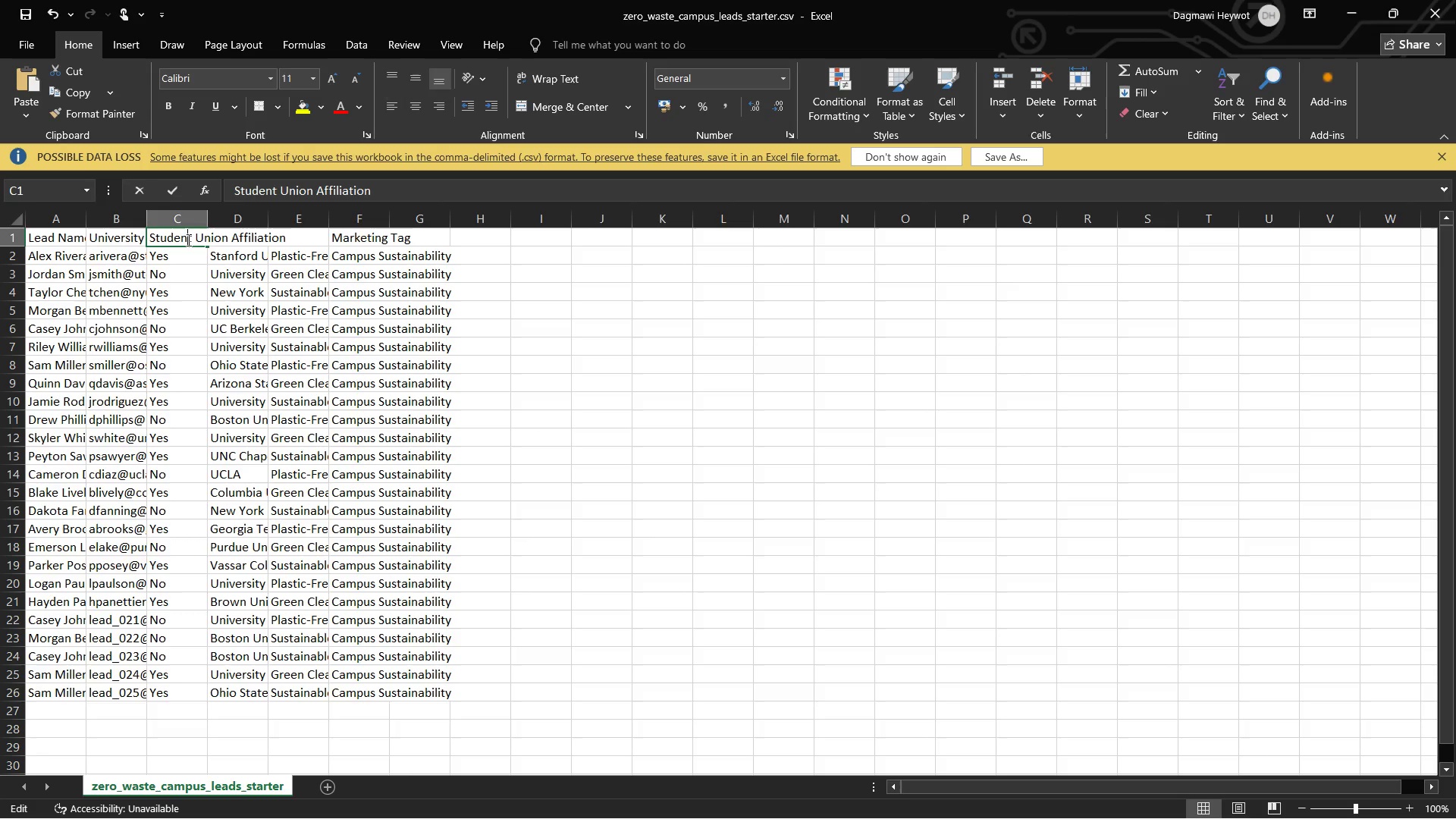 
triple_click([187, 240])
 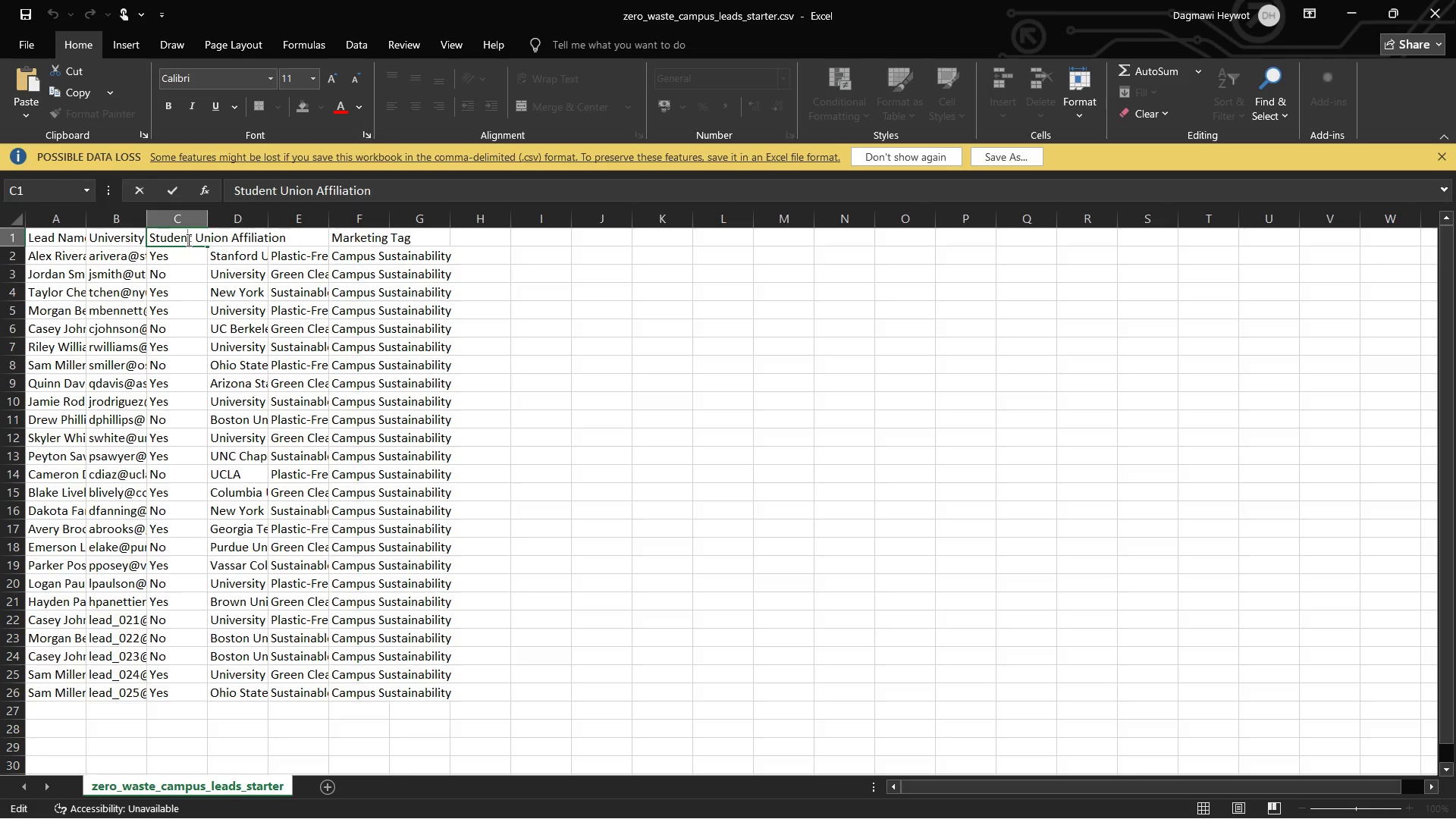 
double_click([187, 240])
 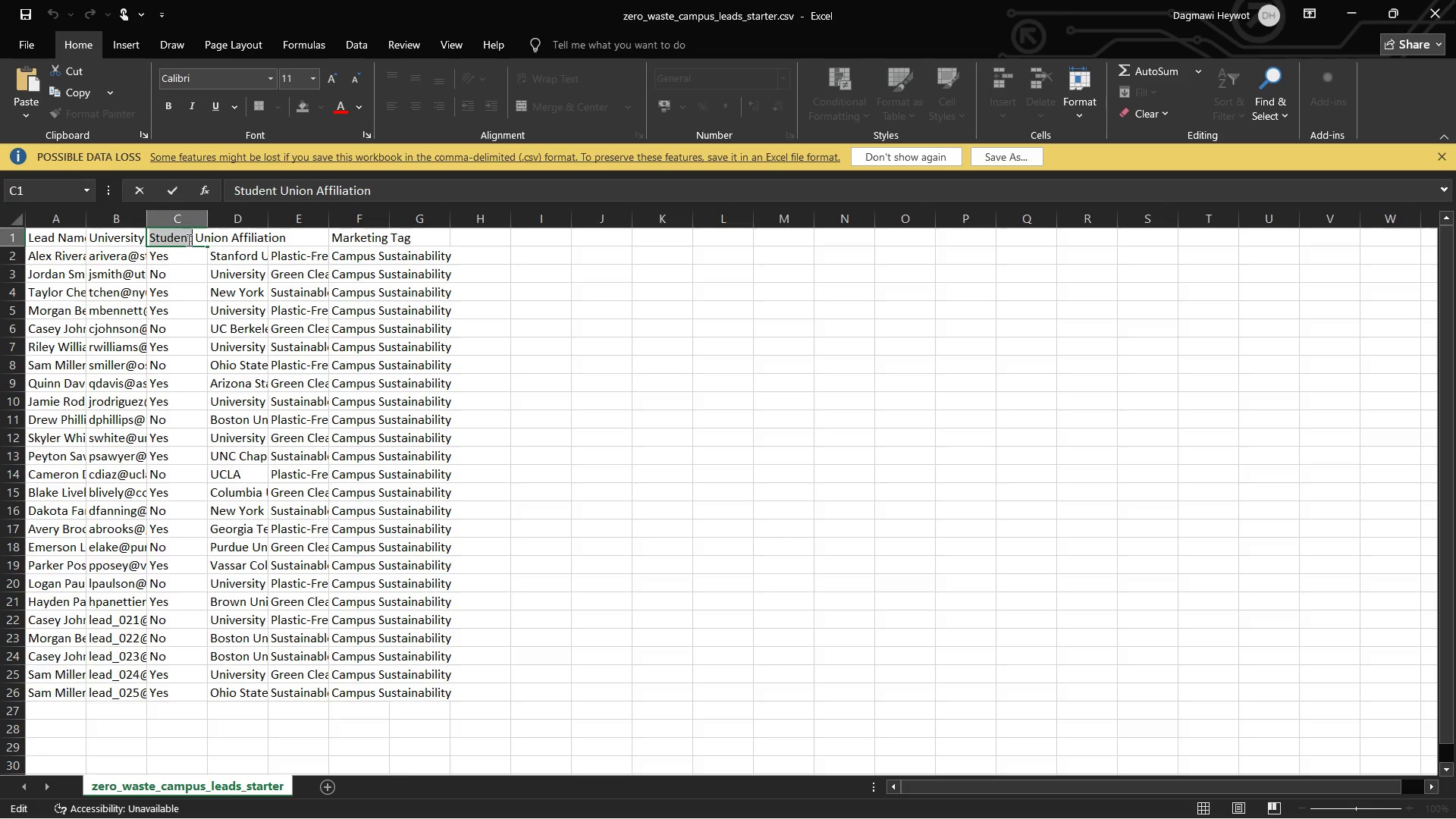 
triple_click([187, 240])
 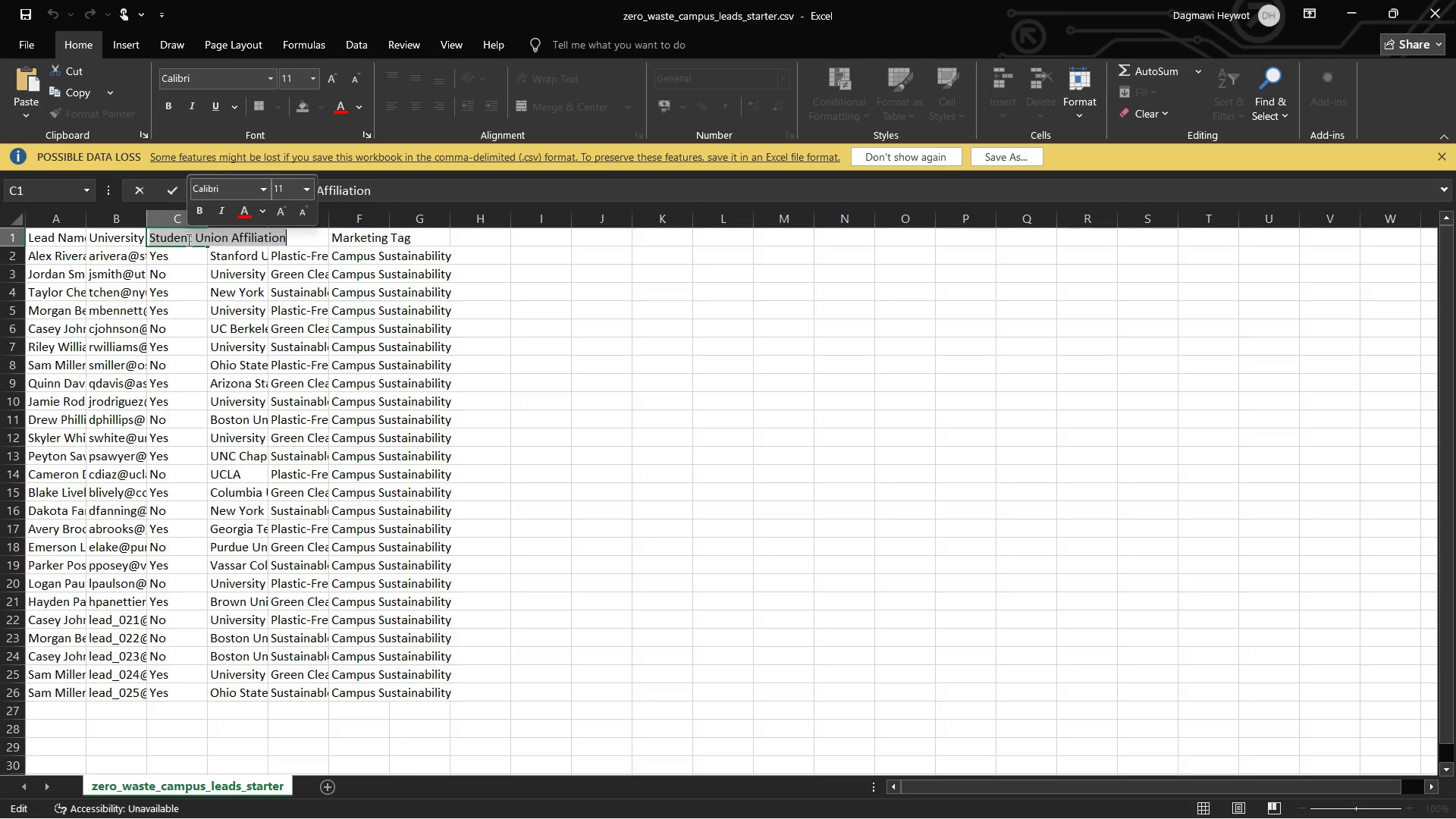 
key(Control+C)
 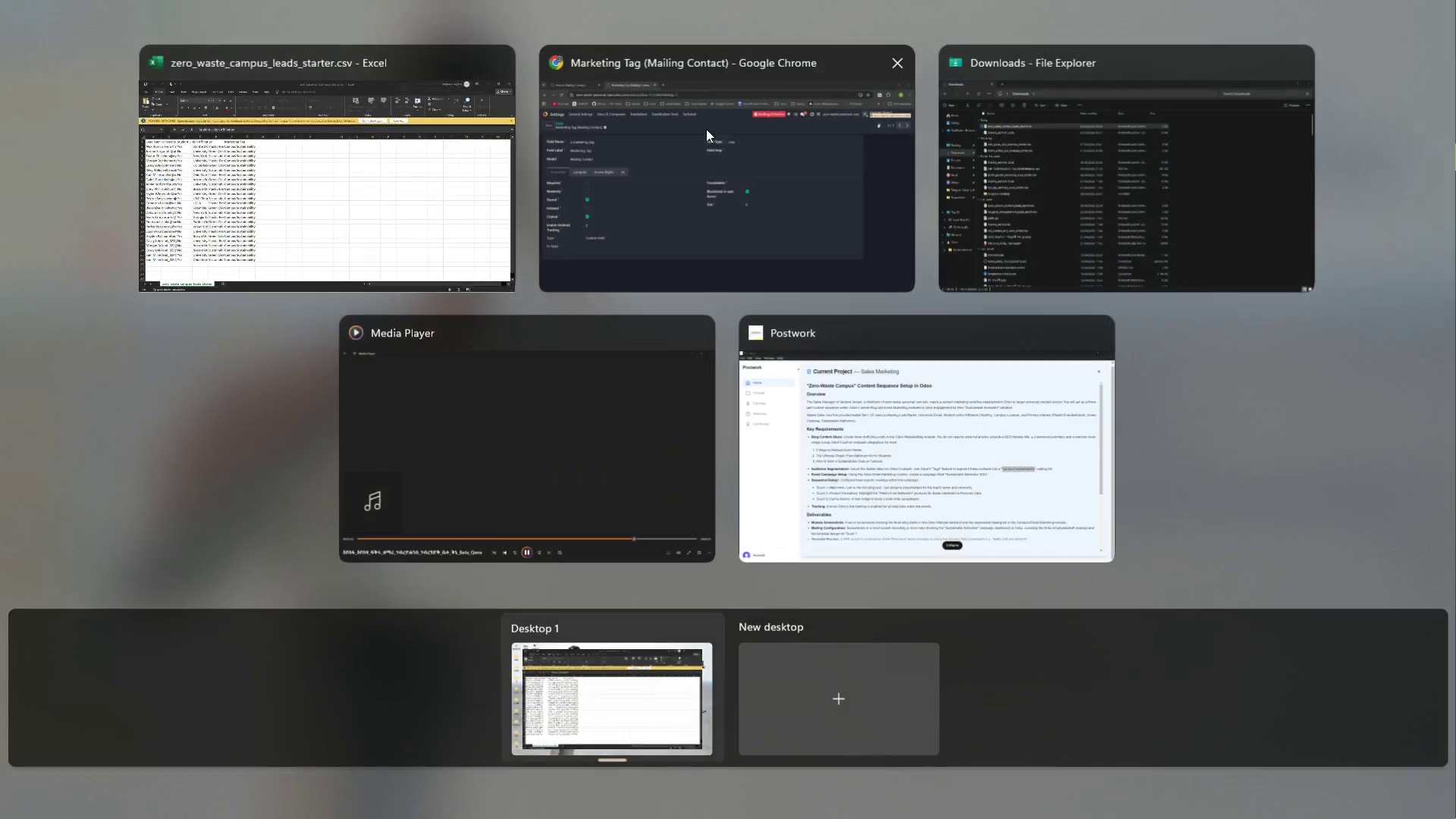 
left_click([722, 129])
 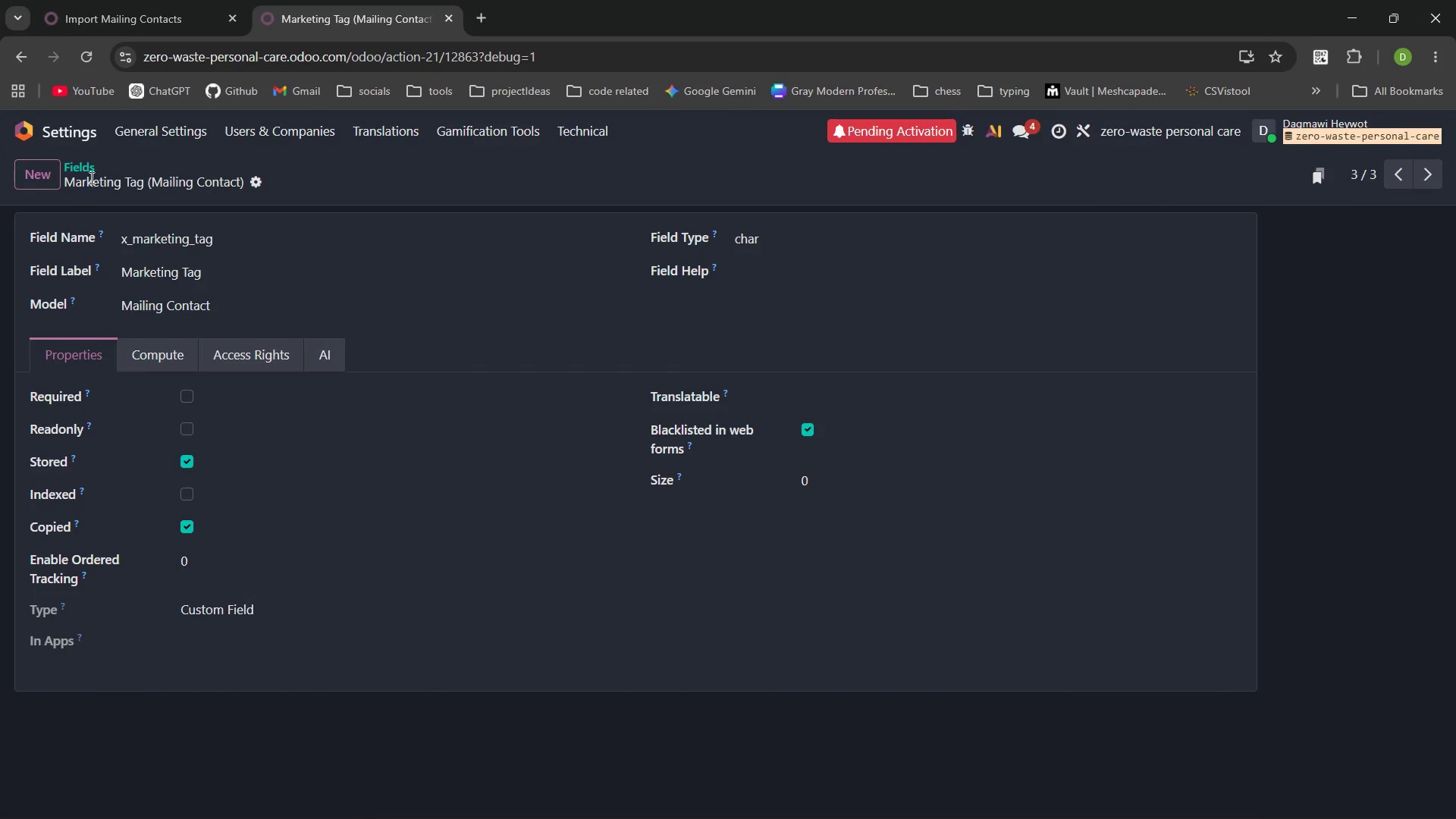 
left_click([55, 187])
 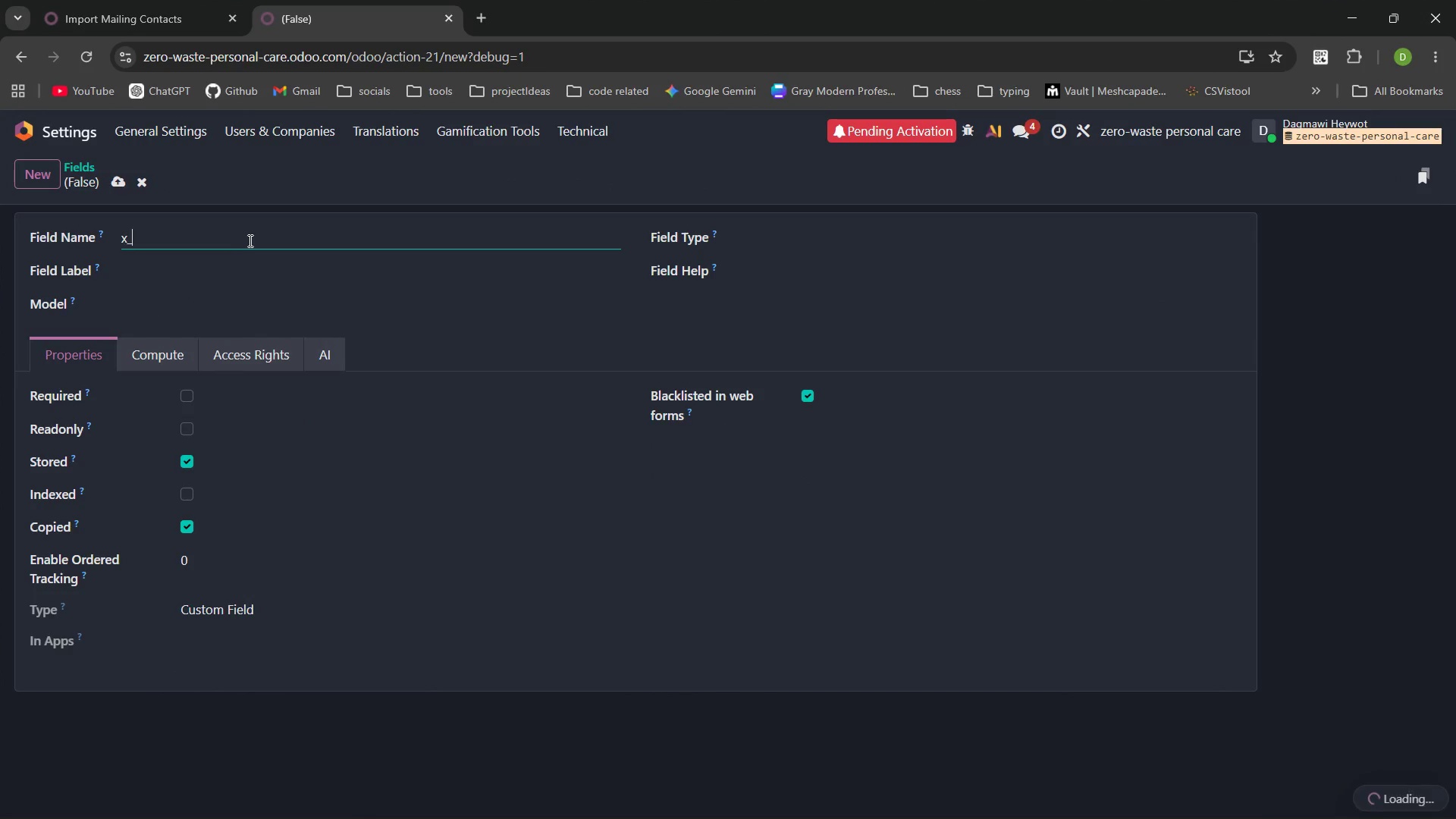 
key(Control+V)
 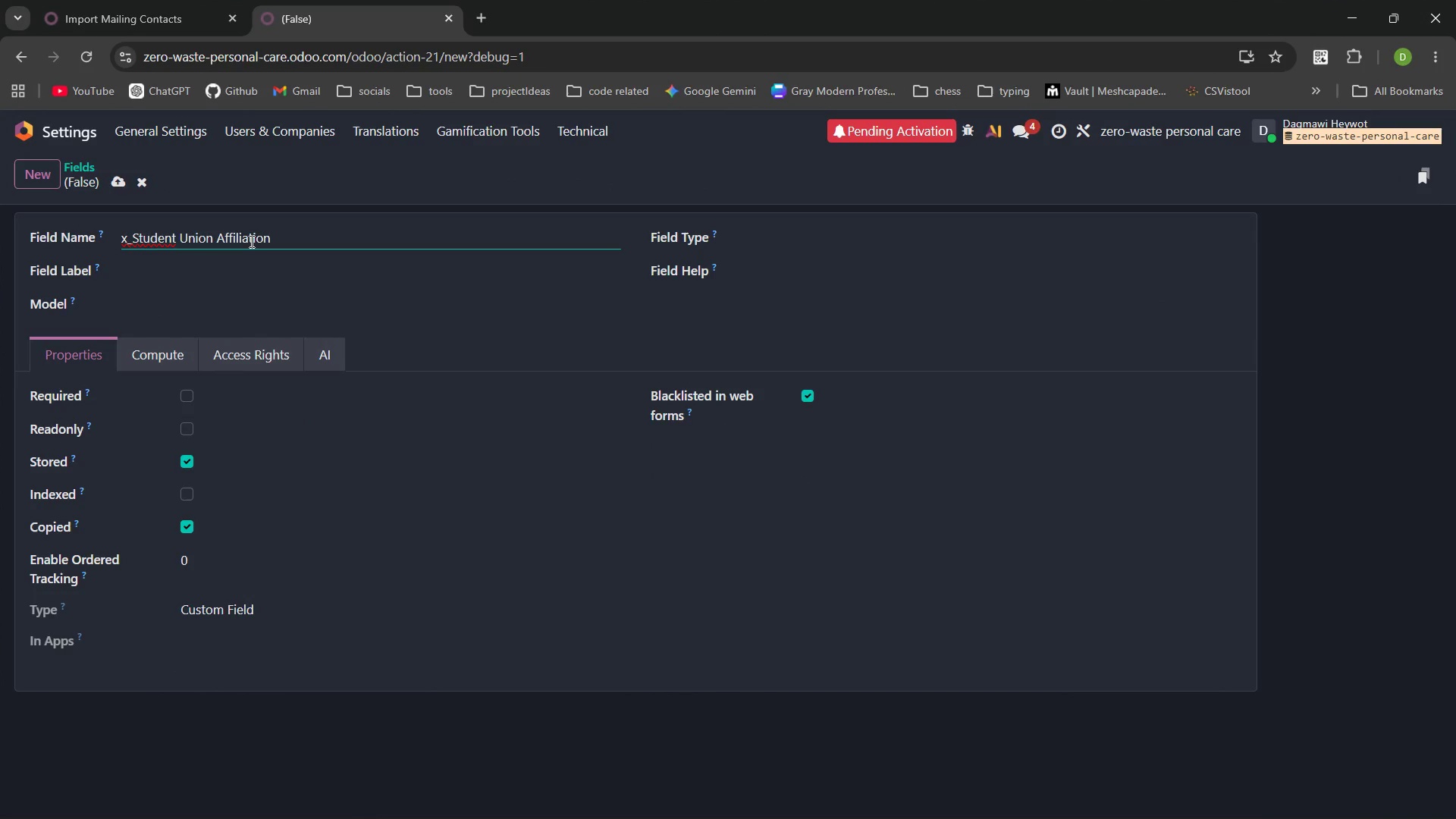 
key(Control+ArrowLeft)
 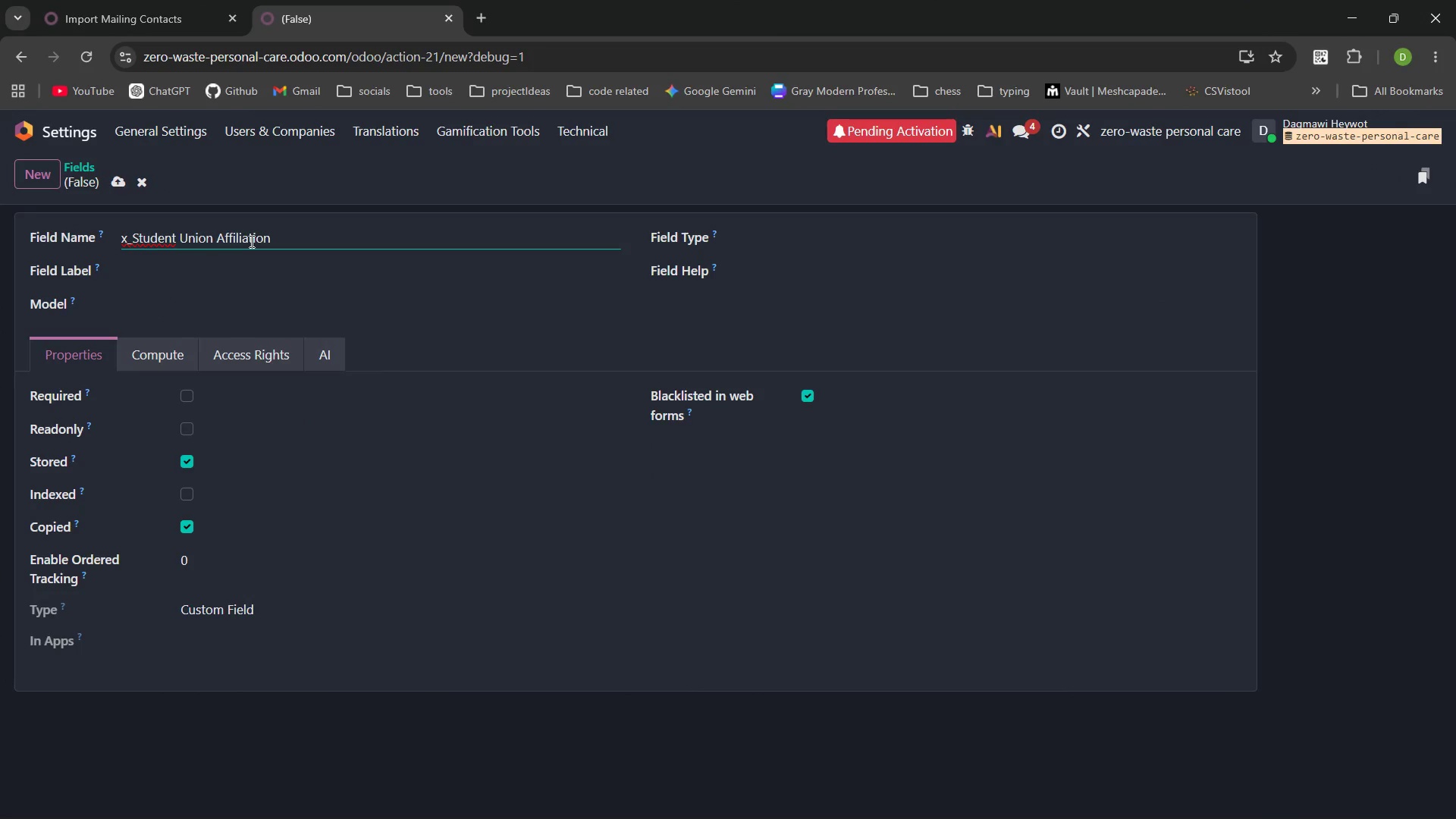 
key(ArrowRight)
 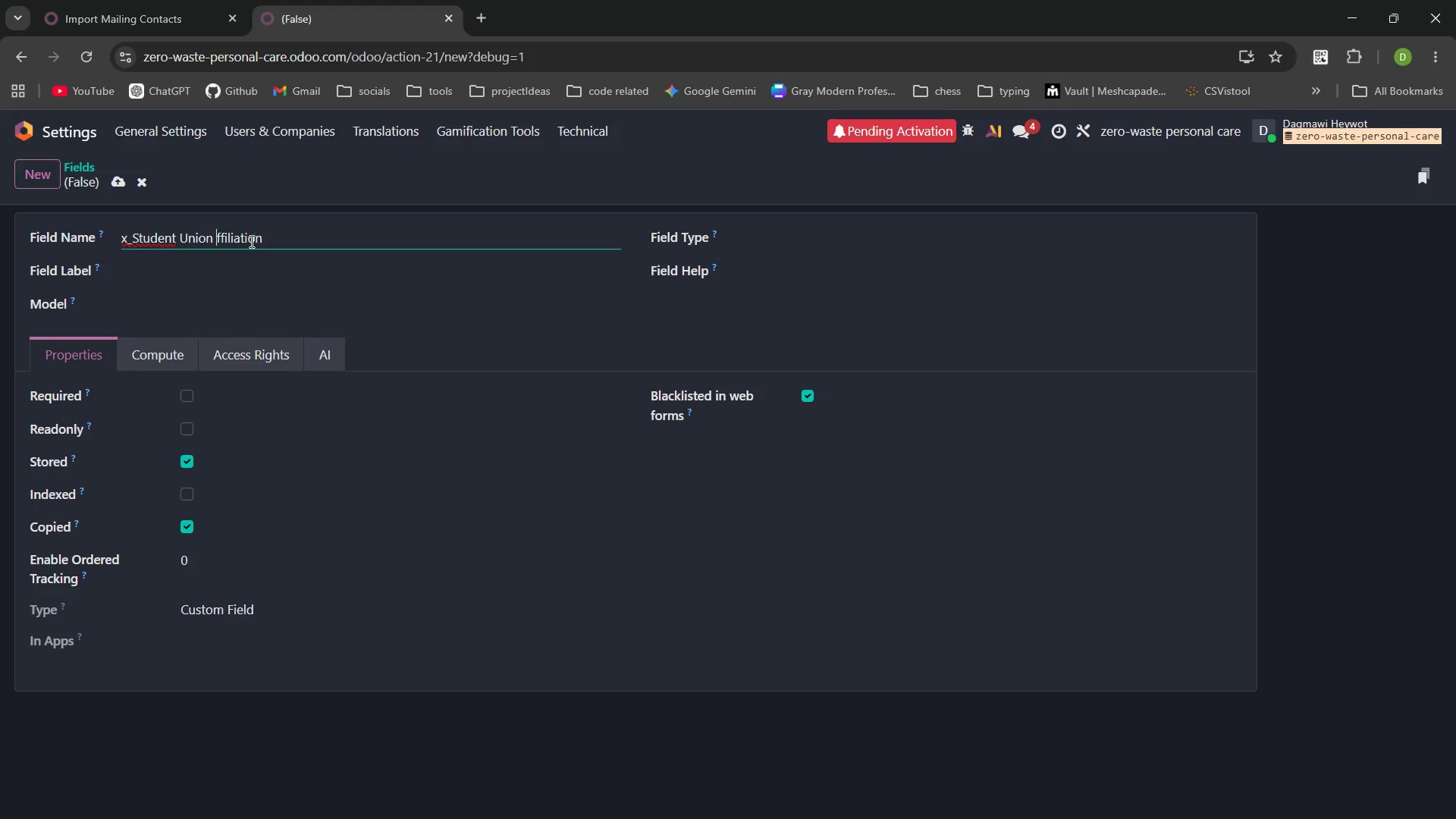 
key(Backspace)
 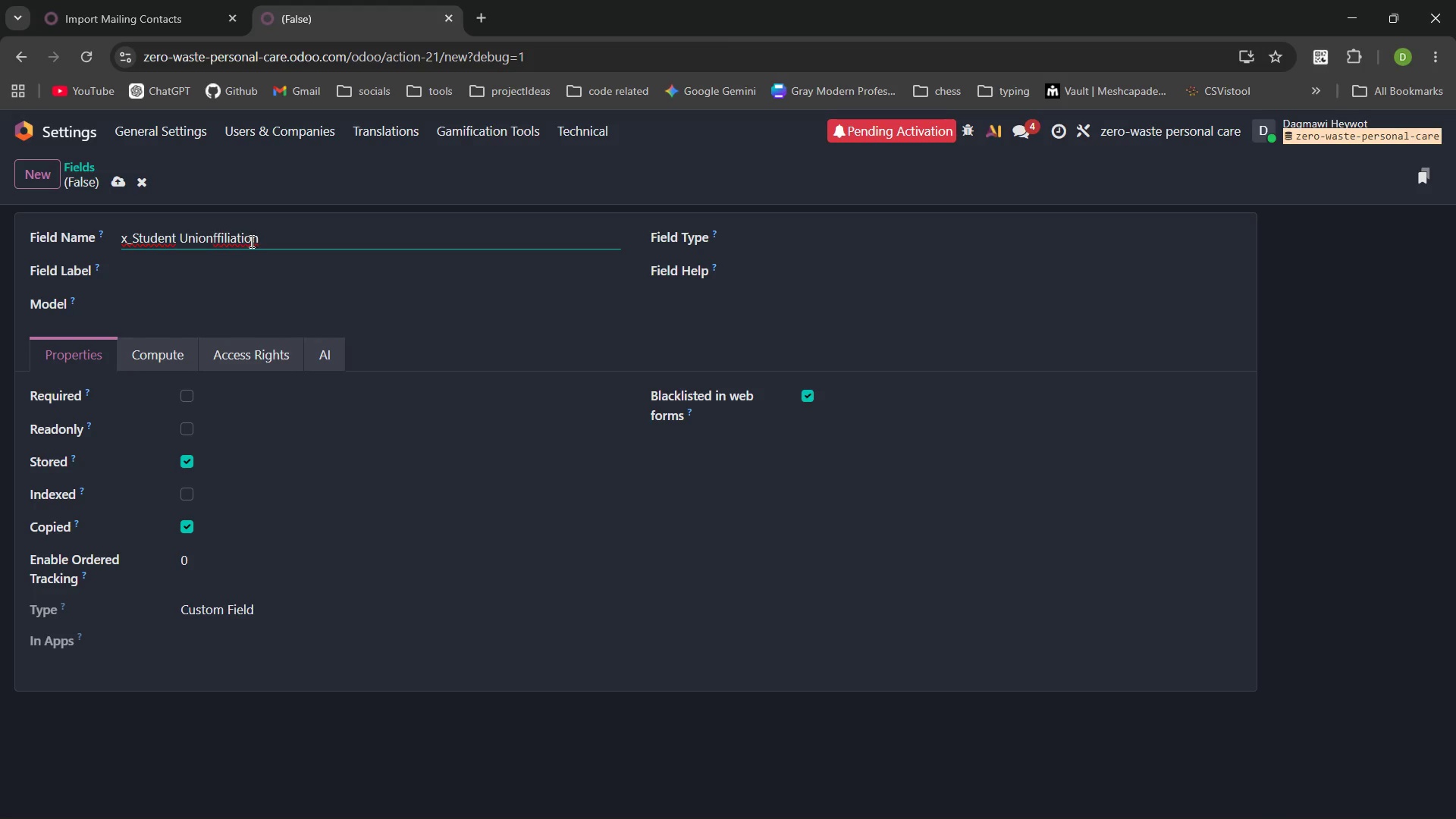 
key(Backspace)
 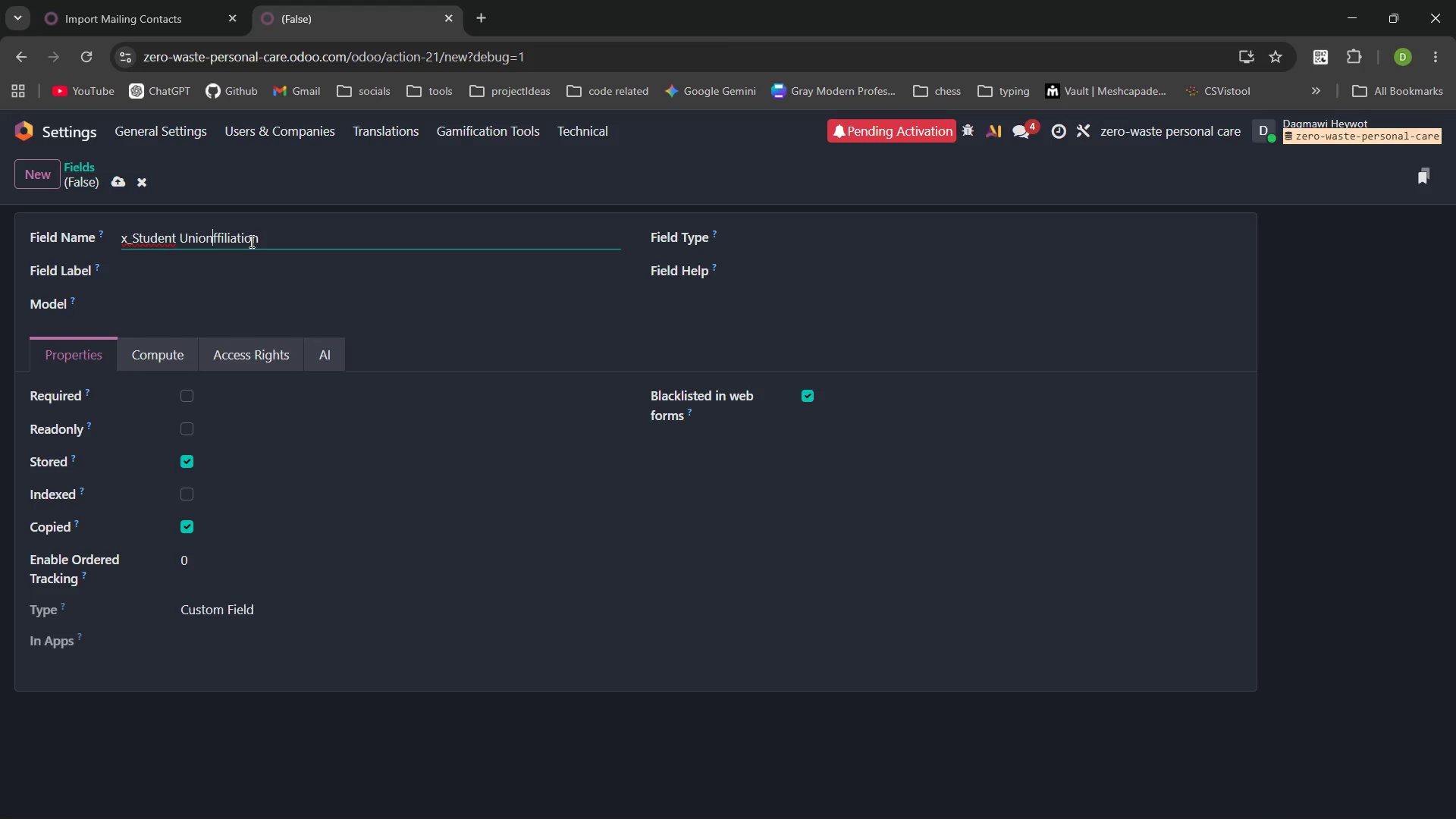 
key(Shift+Minus)
 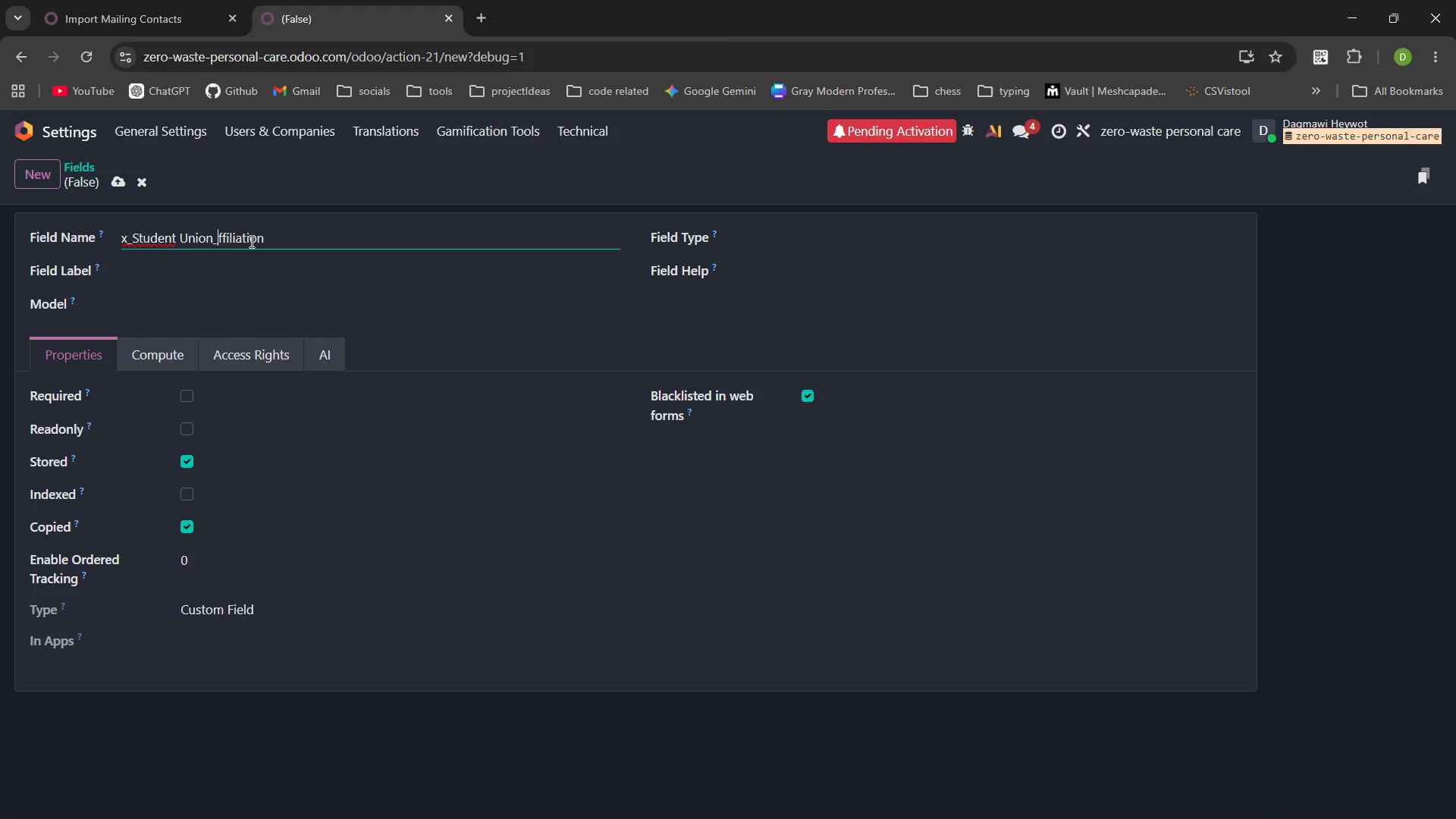 
key(A)
 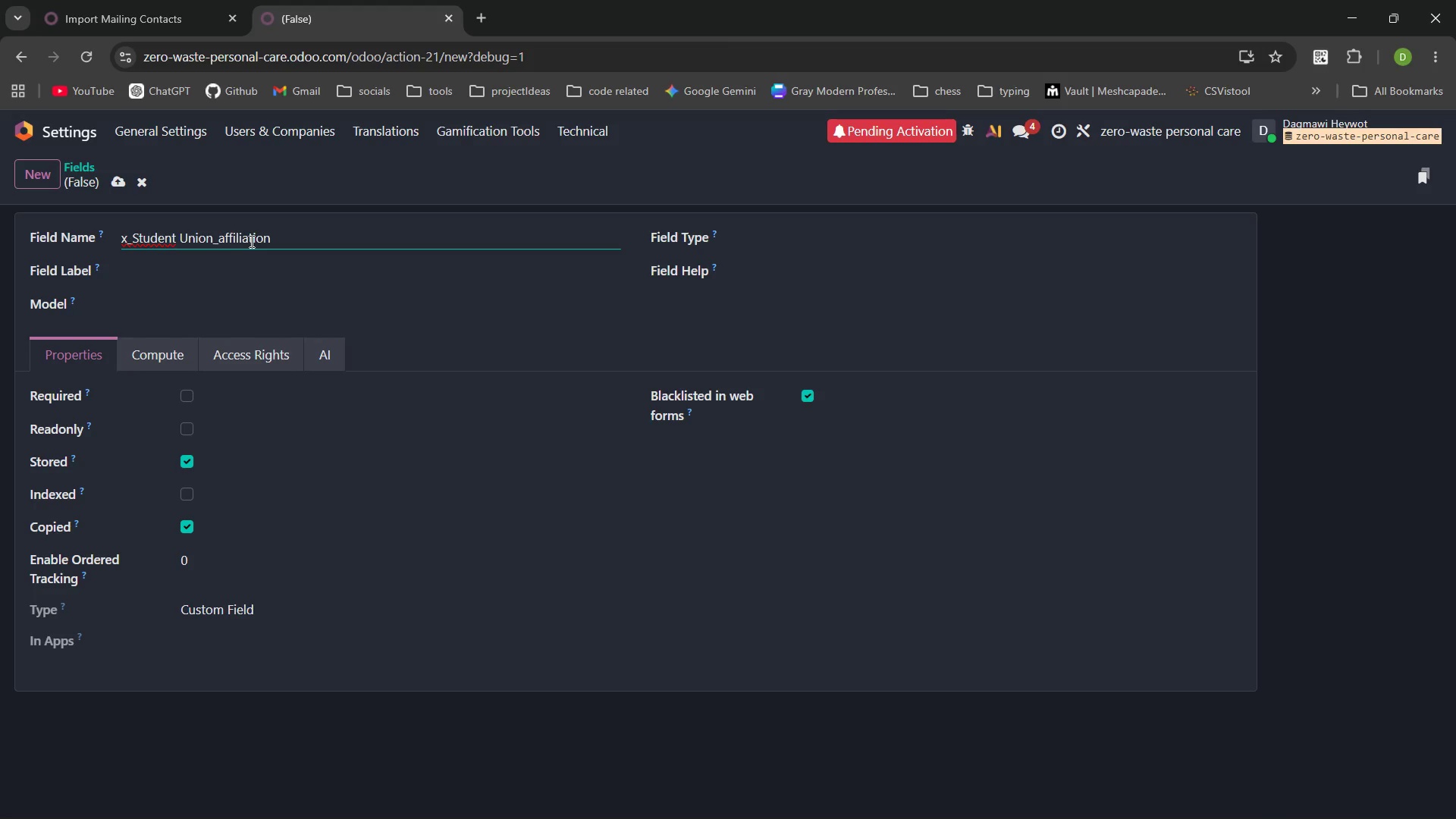 
key(Control+ArrowLeft)
 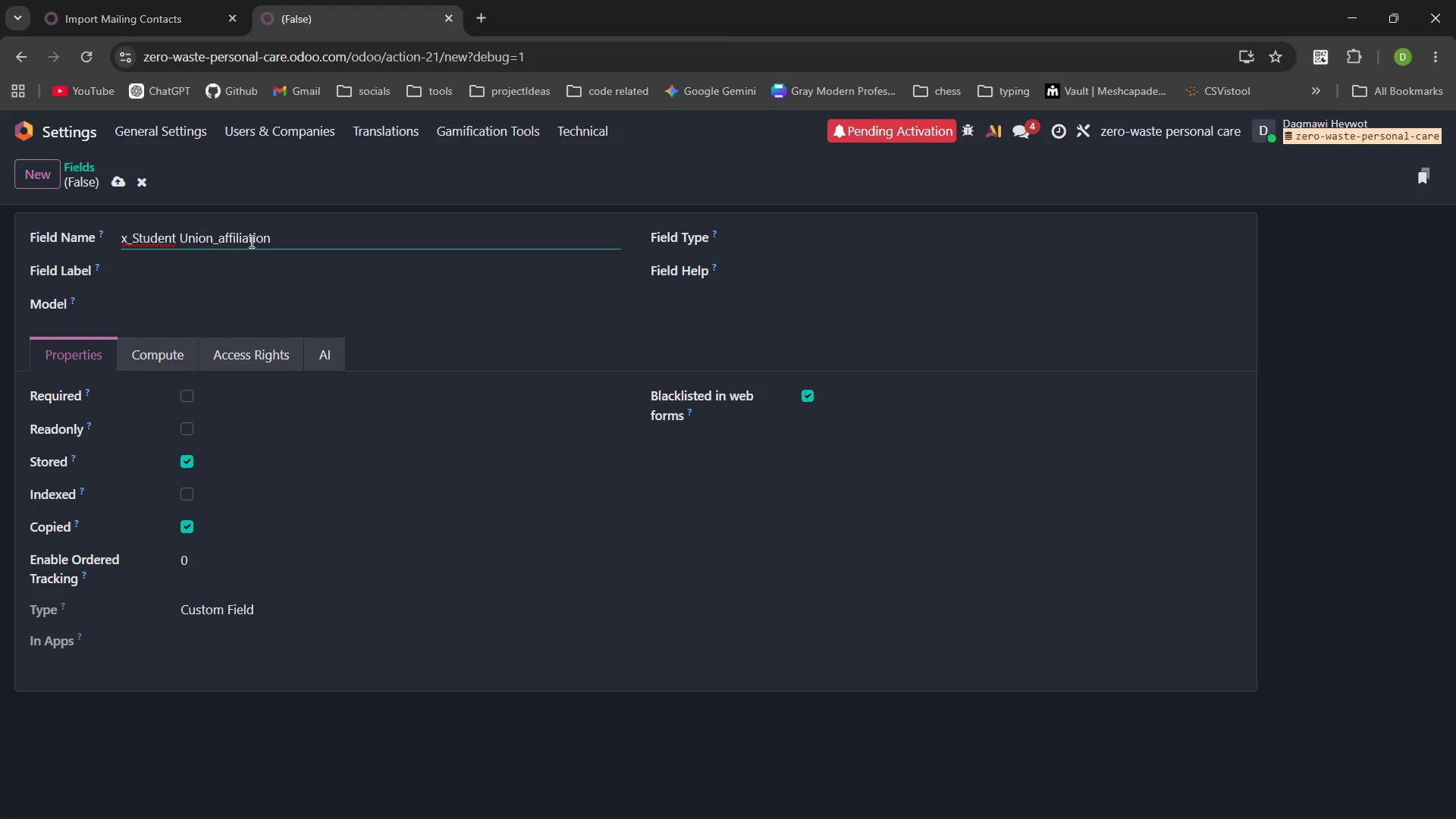 
key(ArrowRight)
 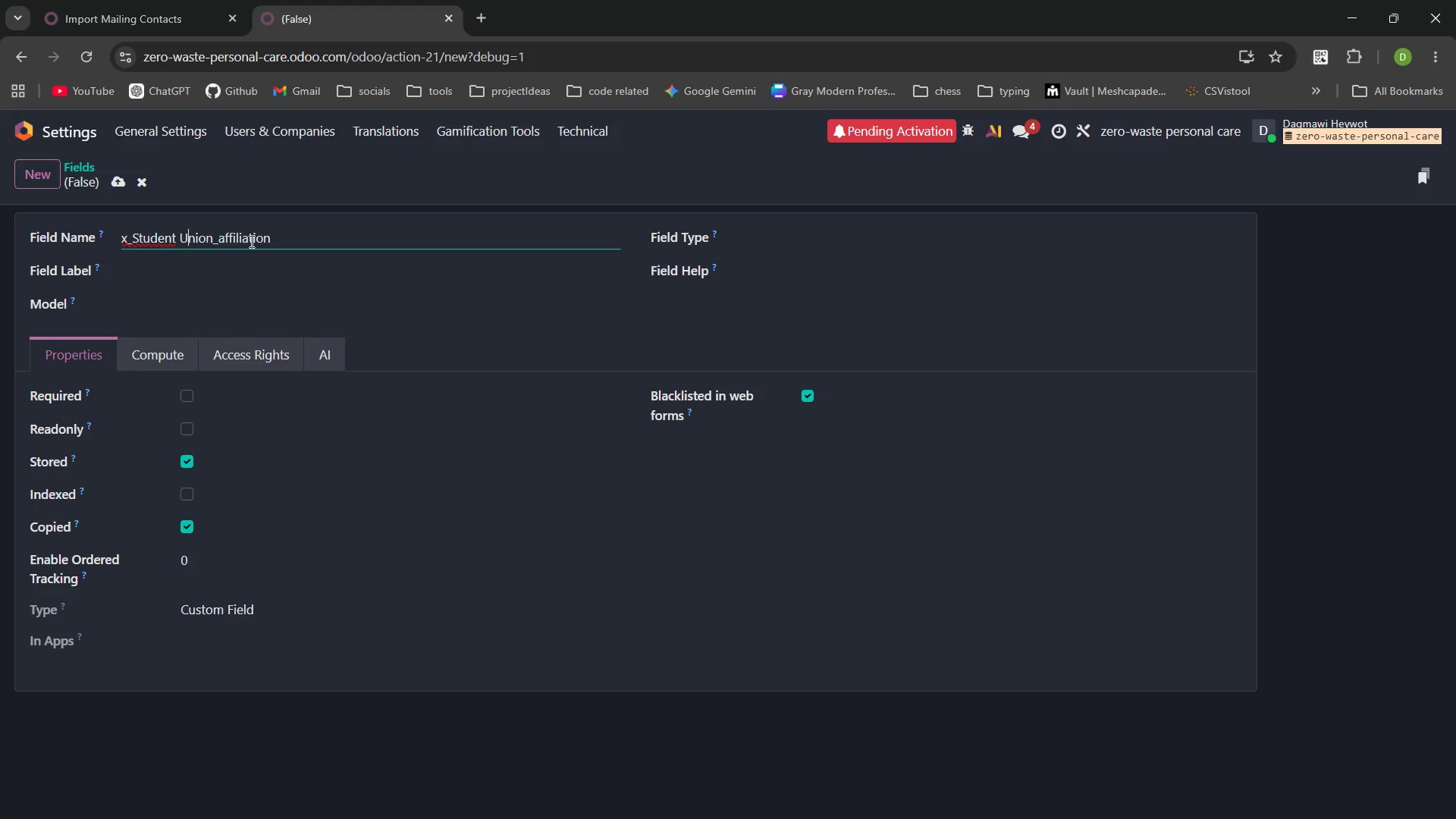 
key(Backspace)
 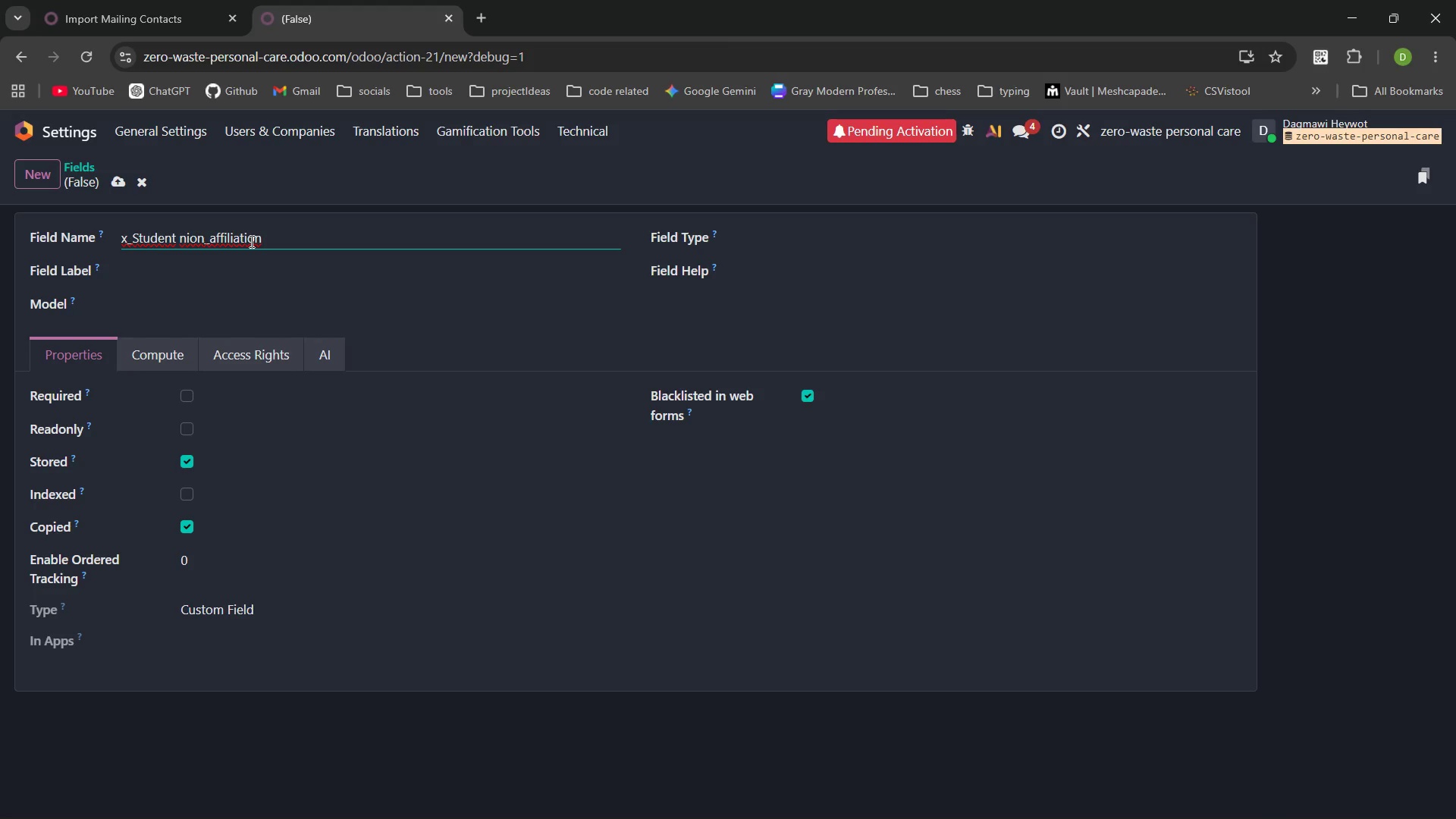 
key(Backspace)
 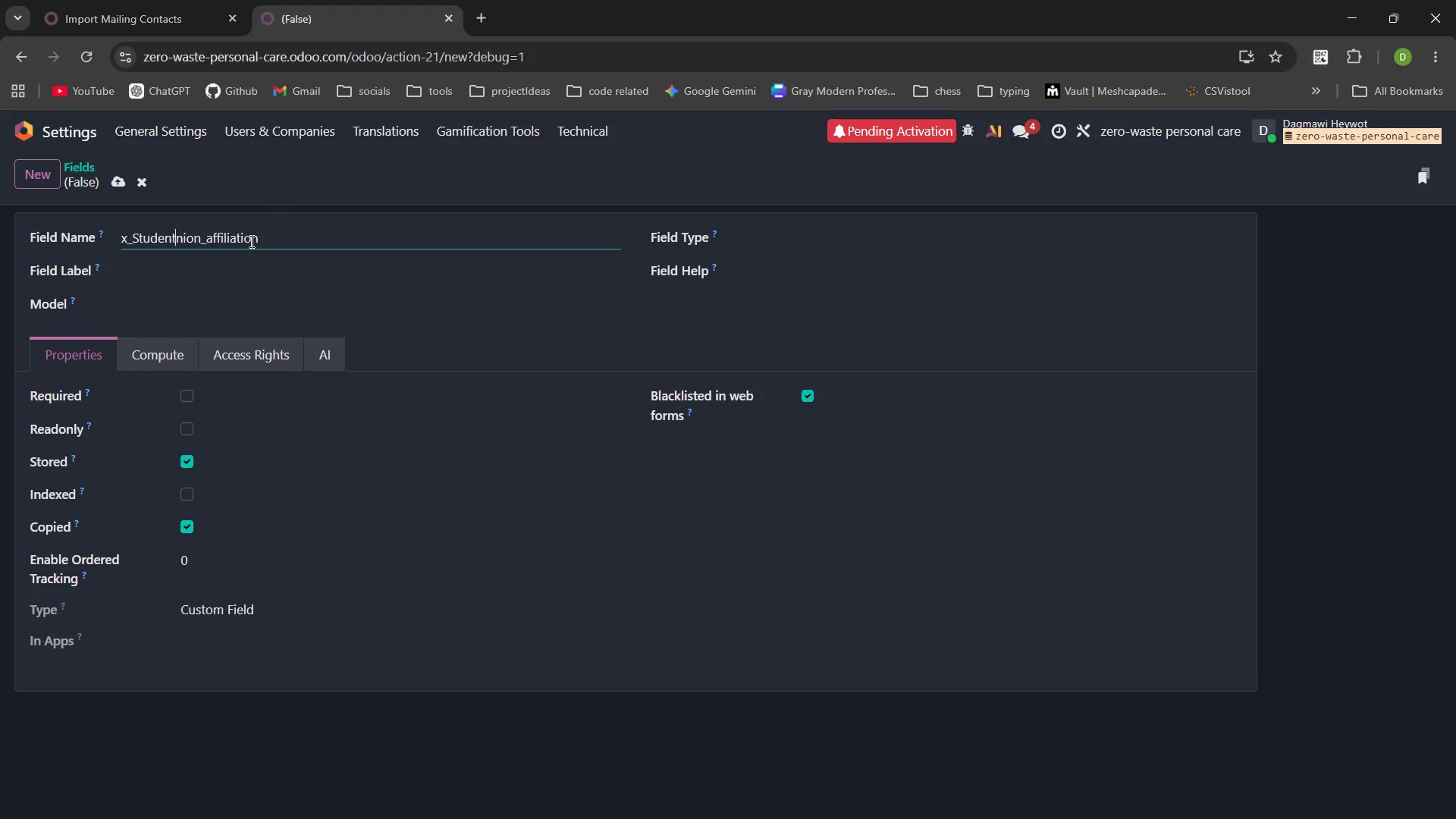 
key(Shift+Minus)
 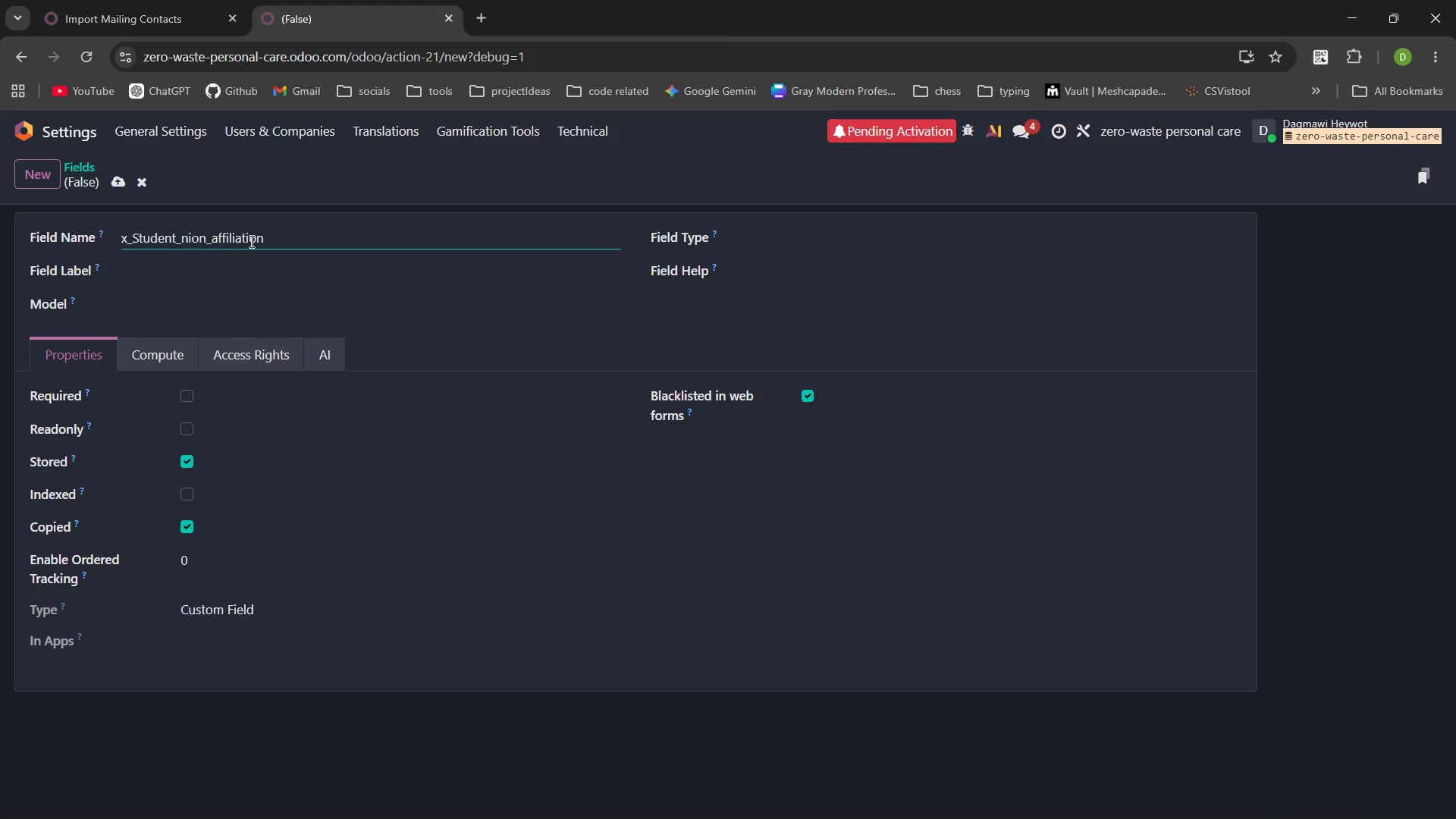 
key(U)
 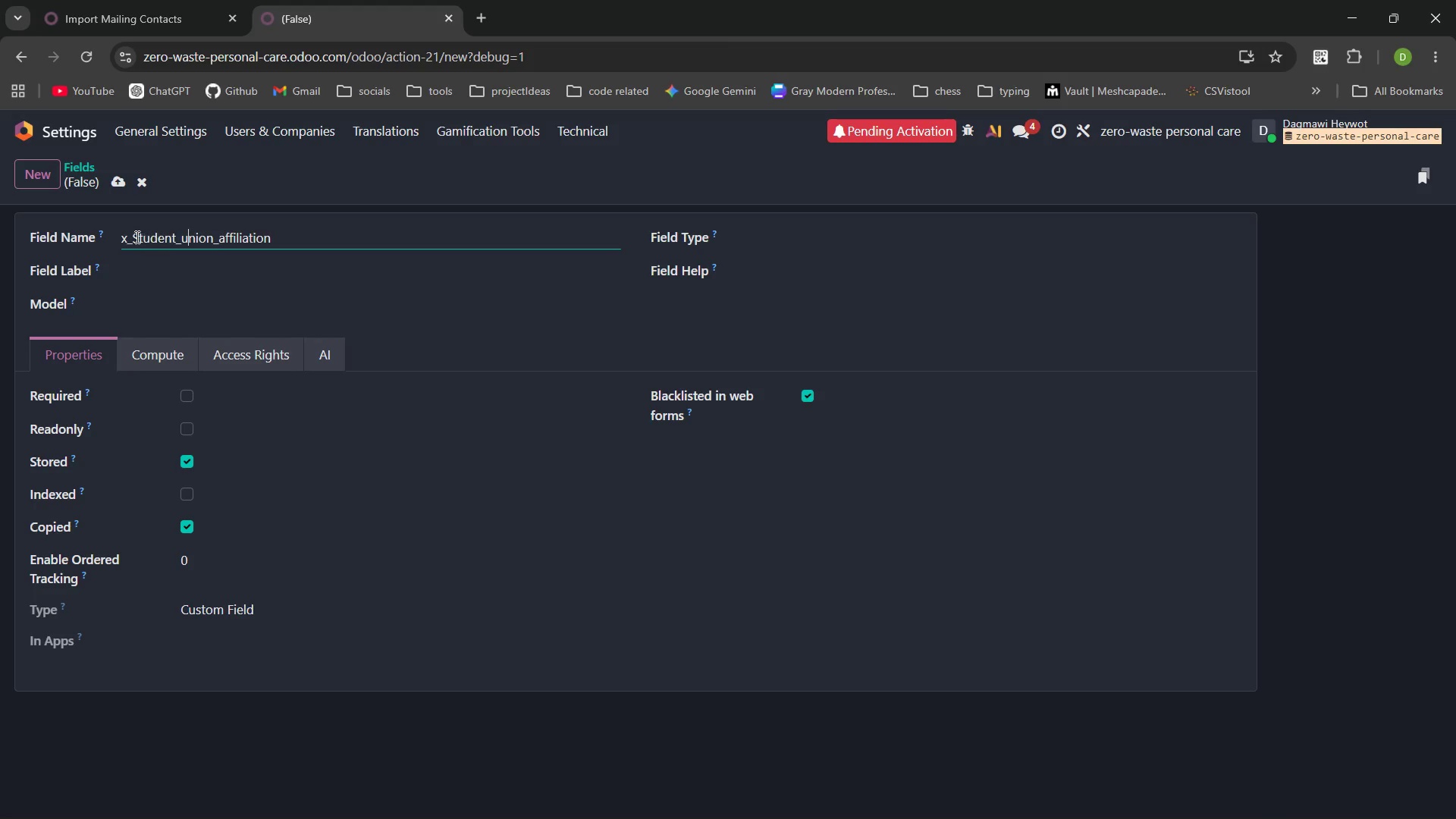 
left_click([133, 234])
 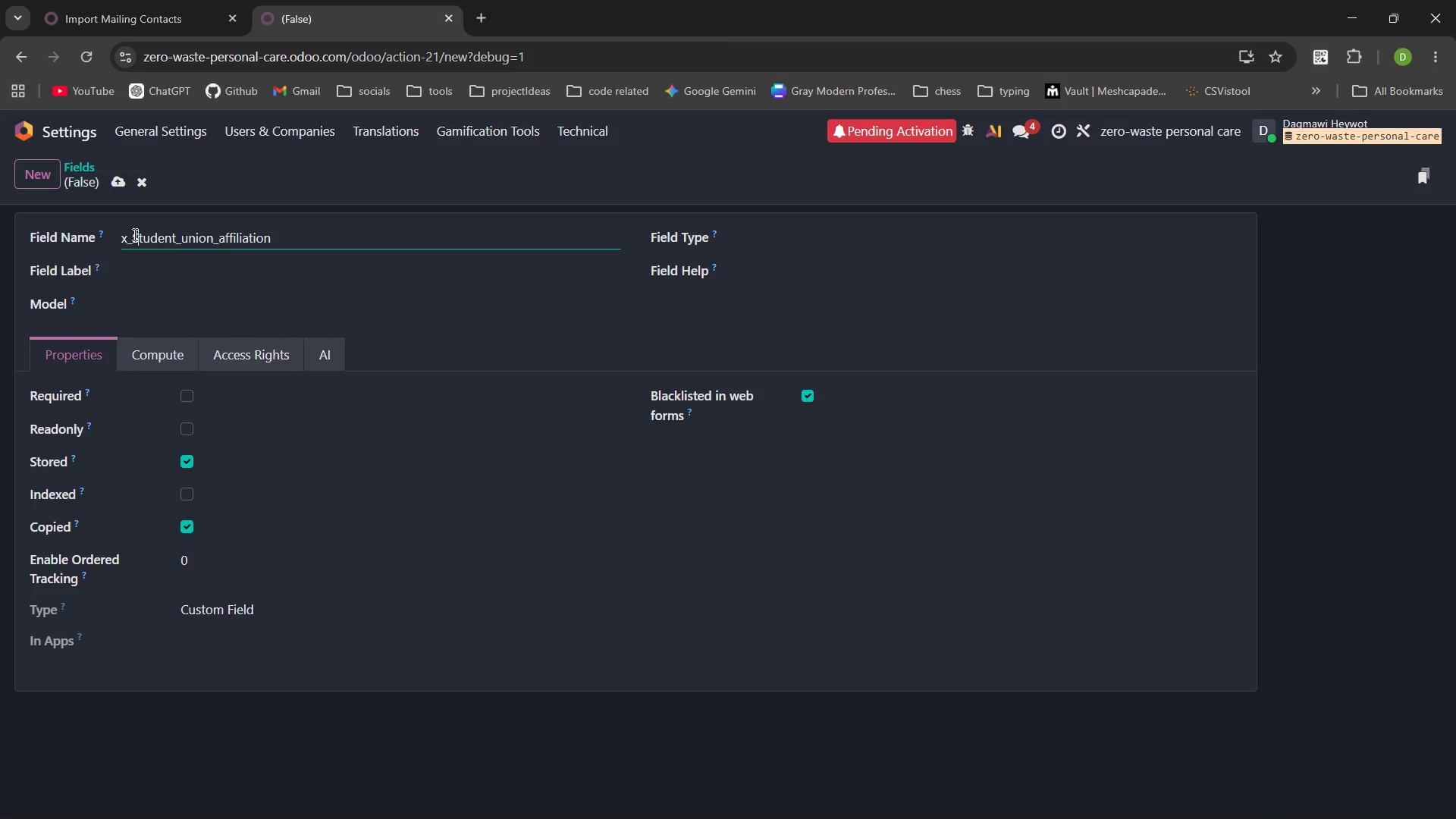 
key(ArrowRight)
 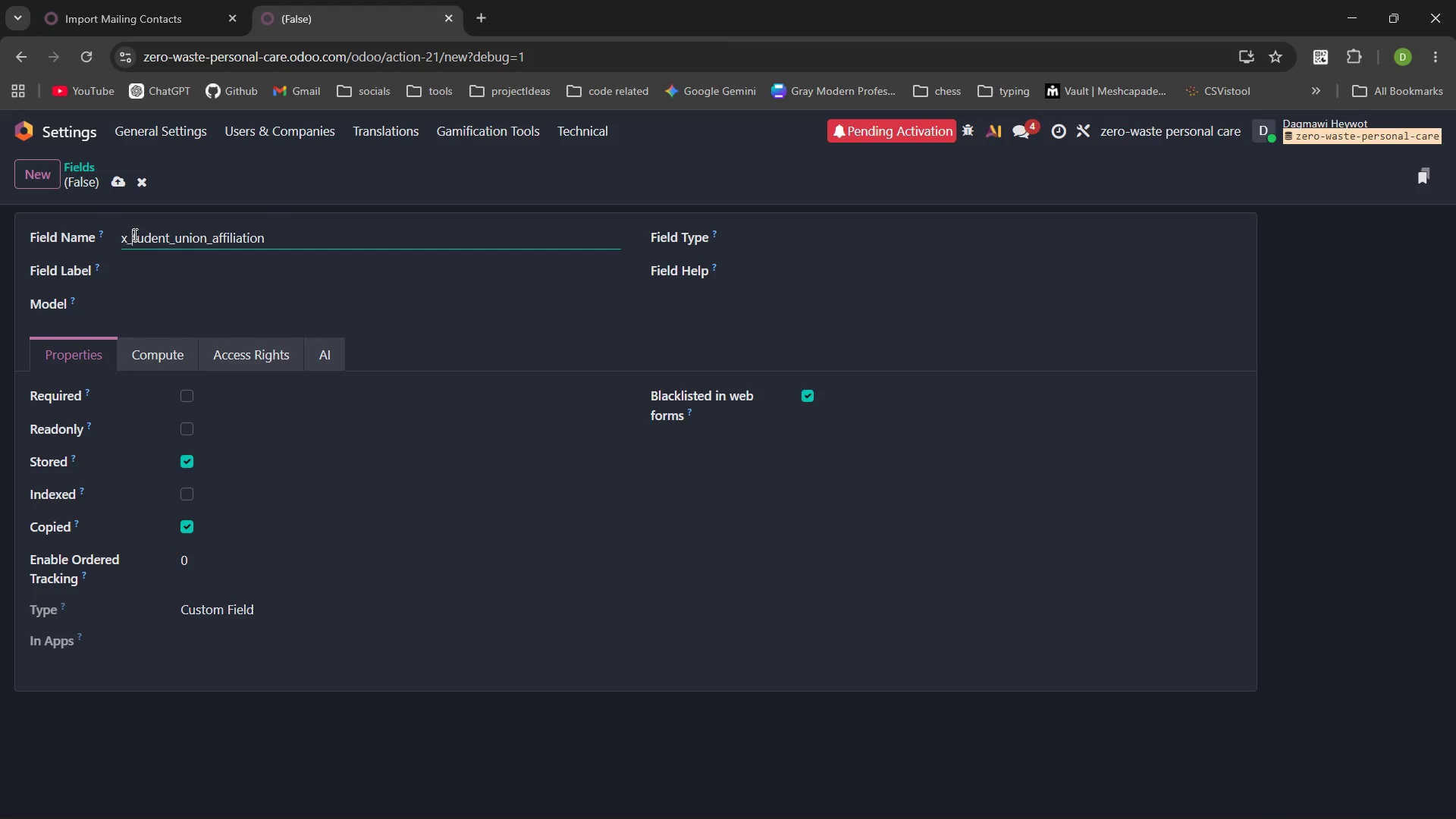 
key(Backspace)
 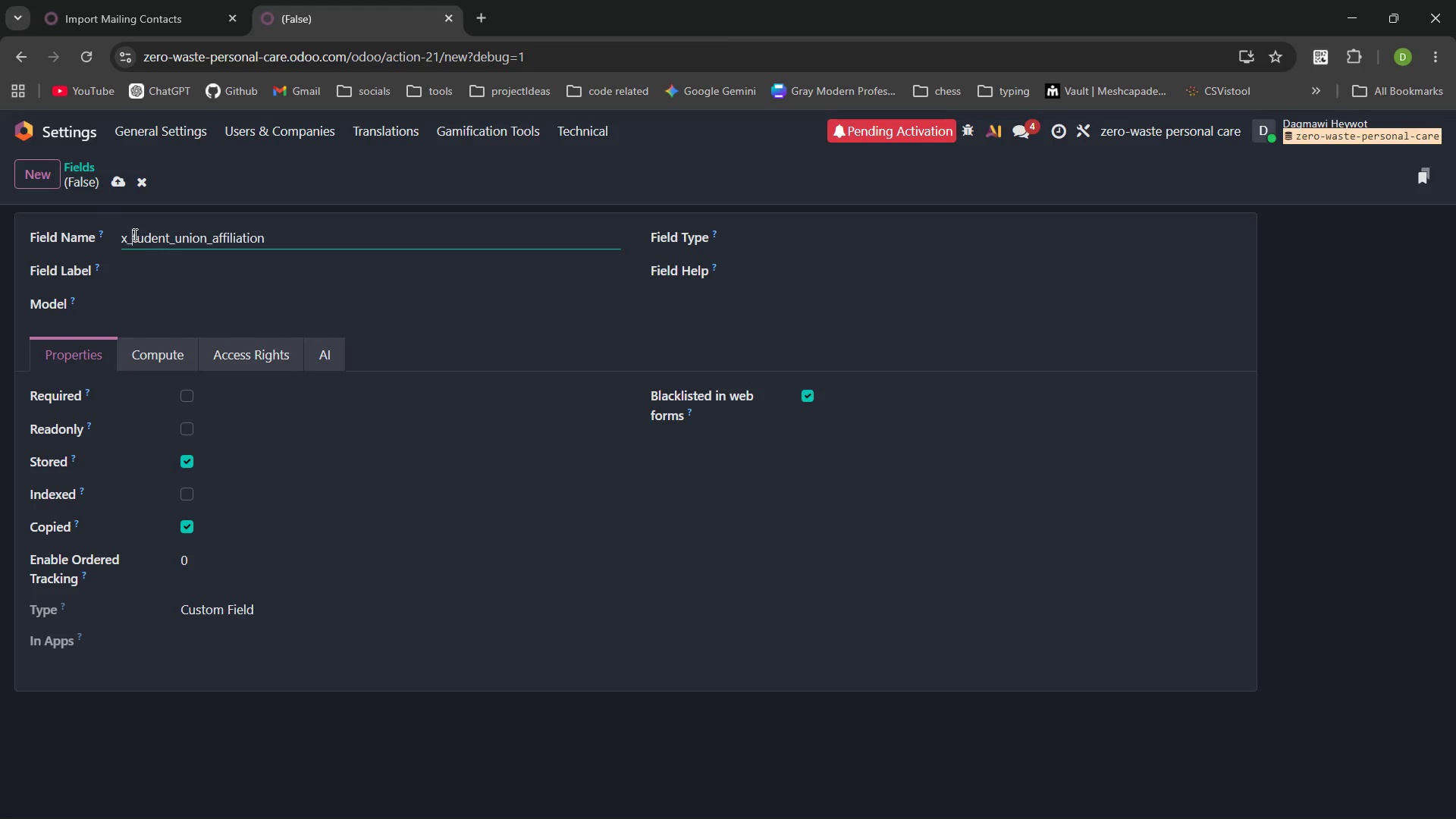 
key(S)
 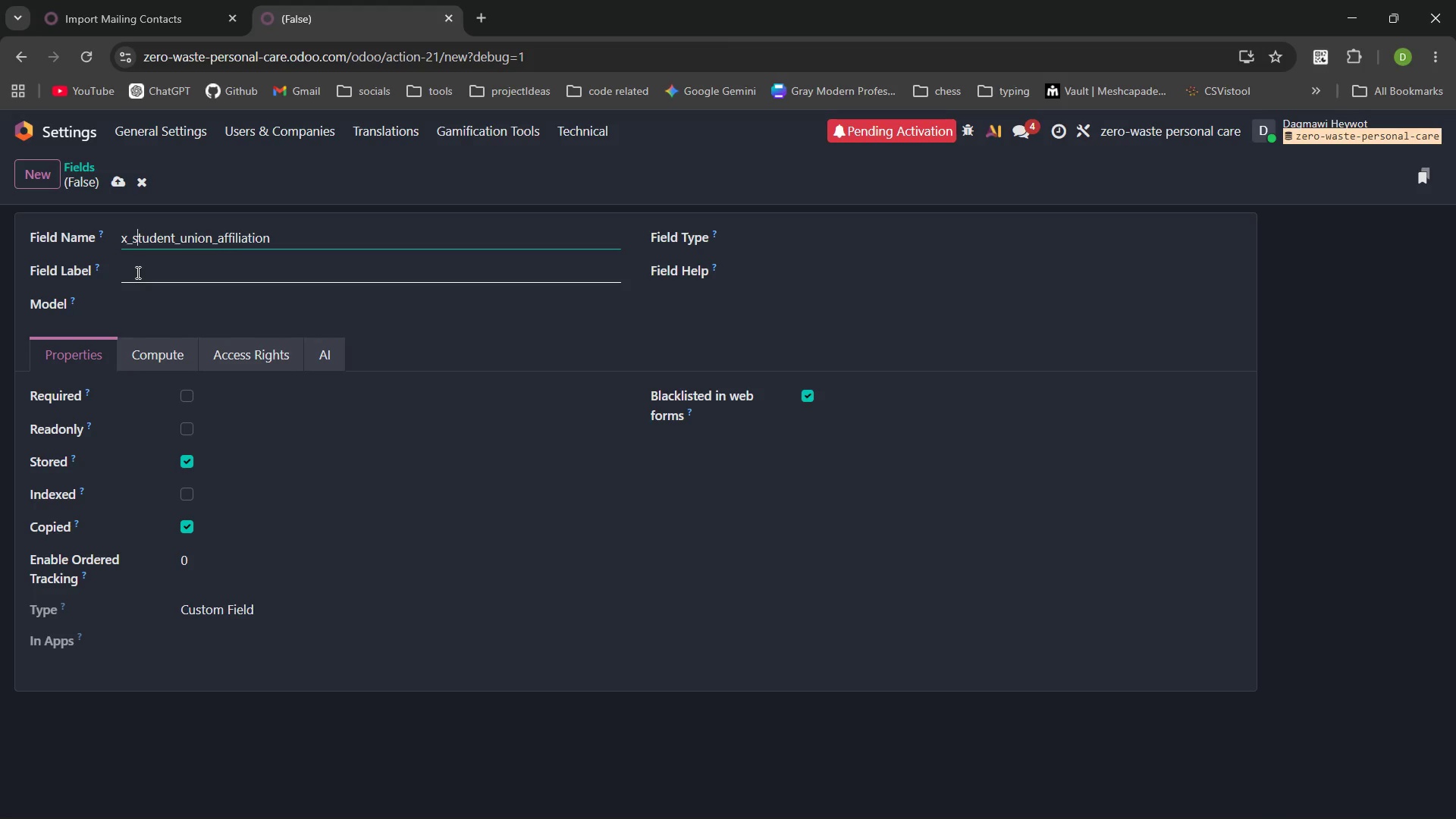 
left_click([136, 272])
 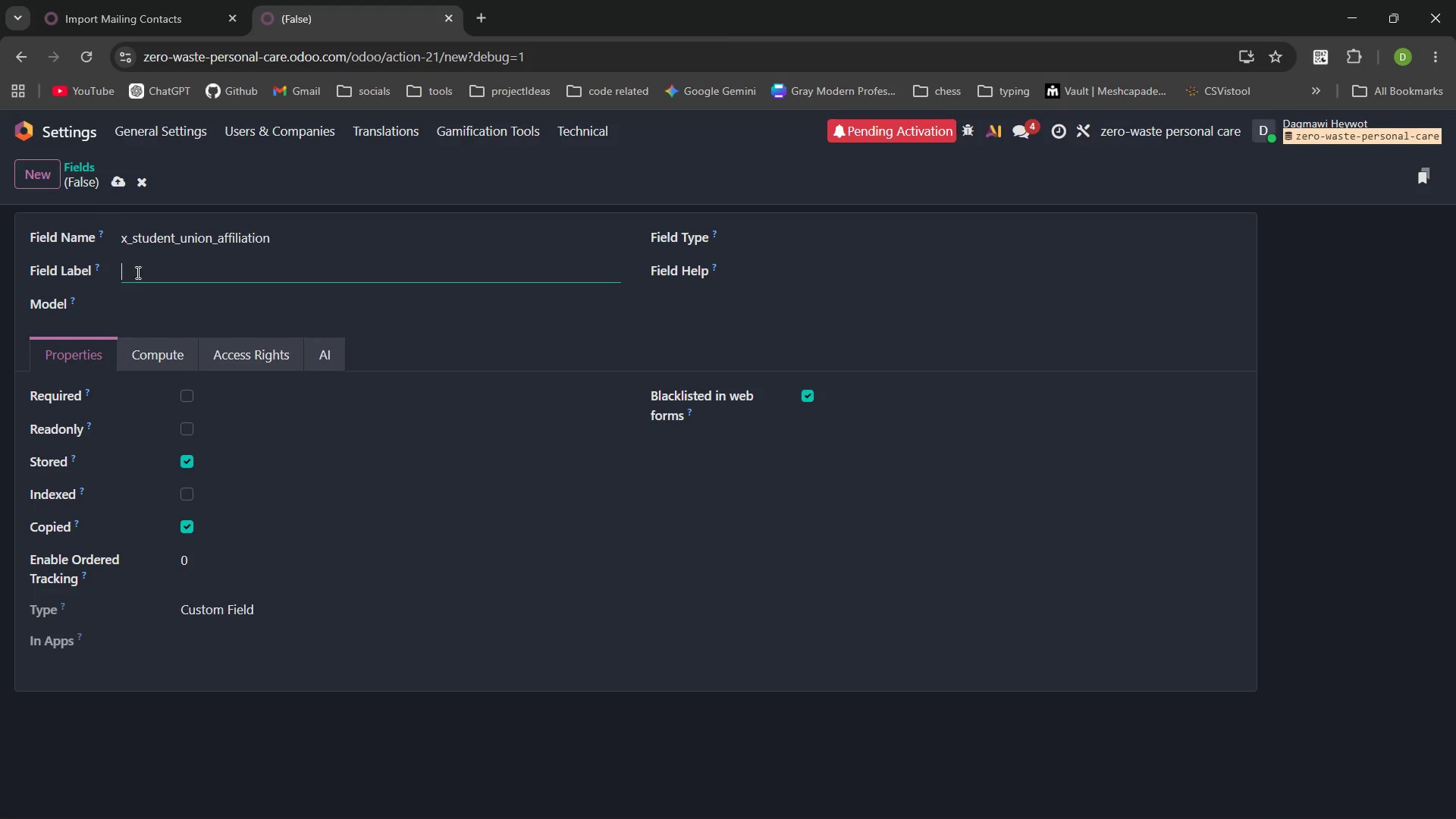 
key(Control+V)
 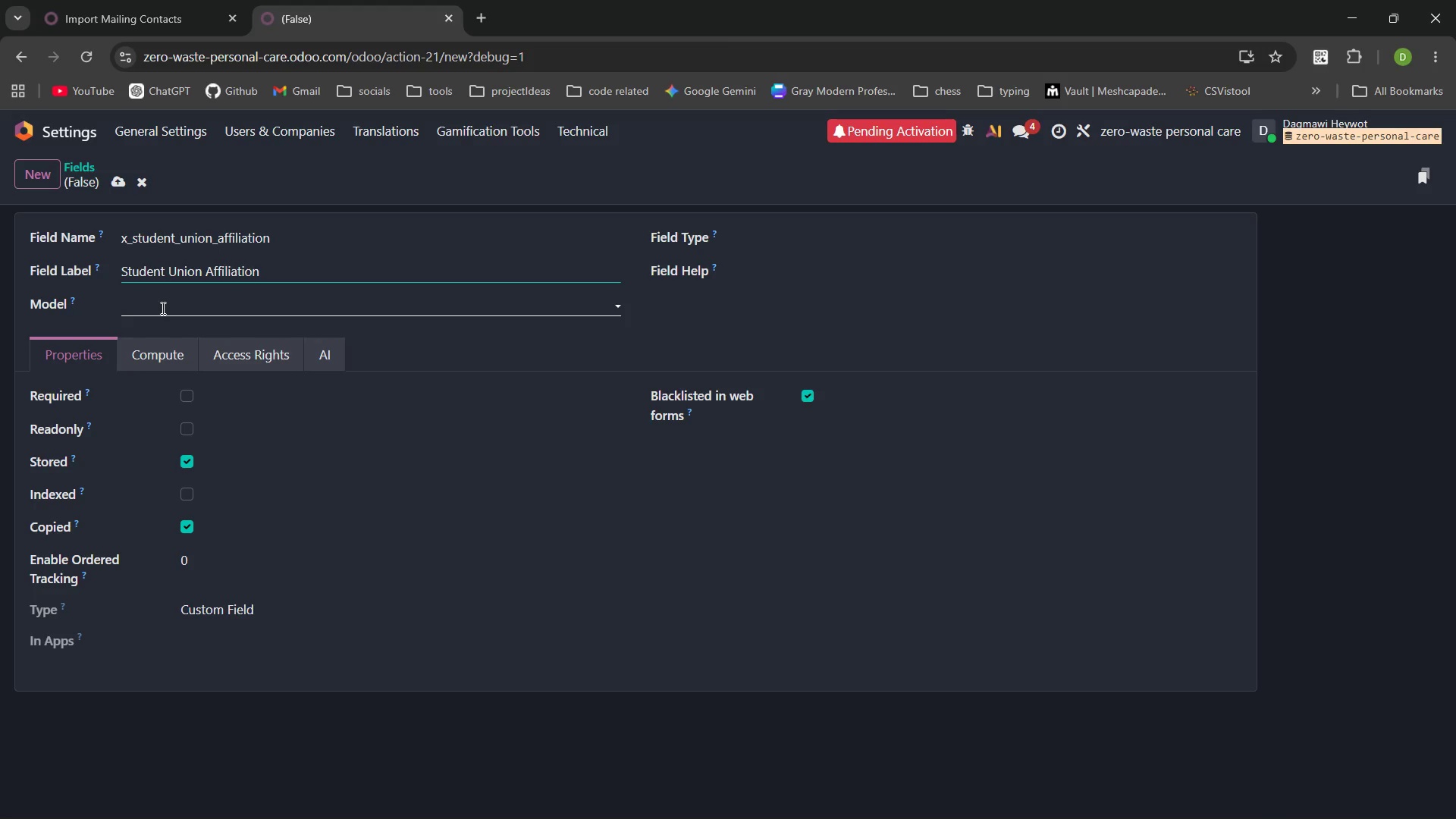 
left_click([162, 308])
 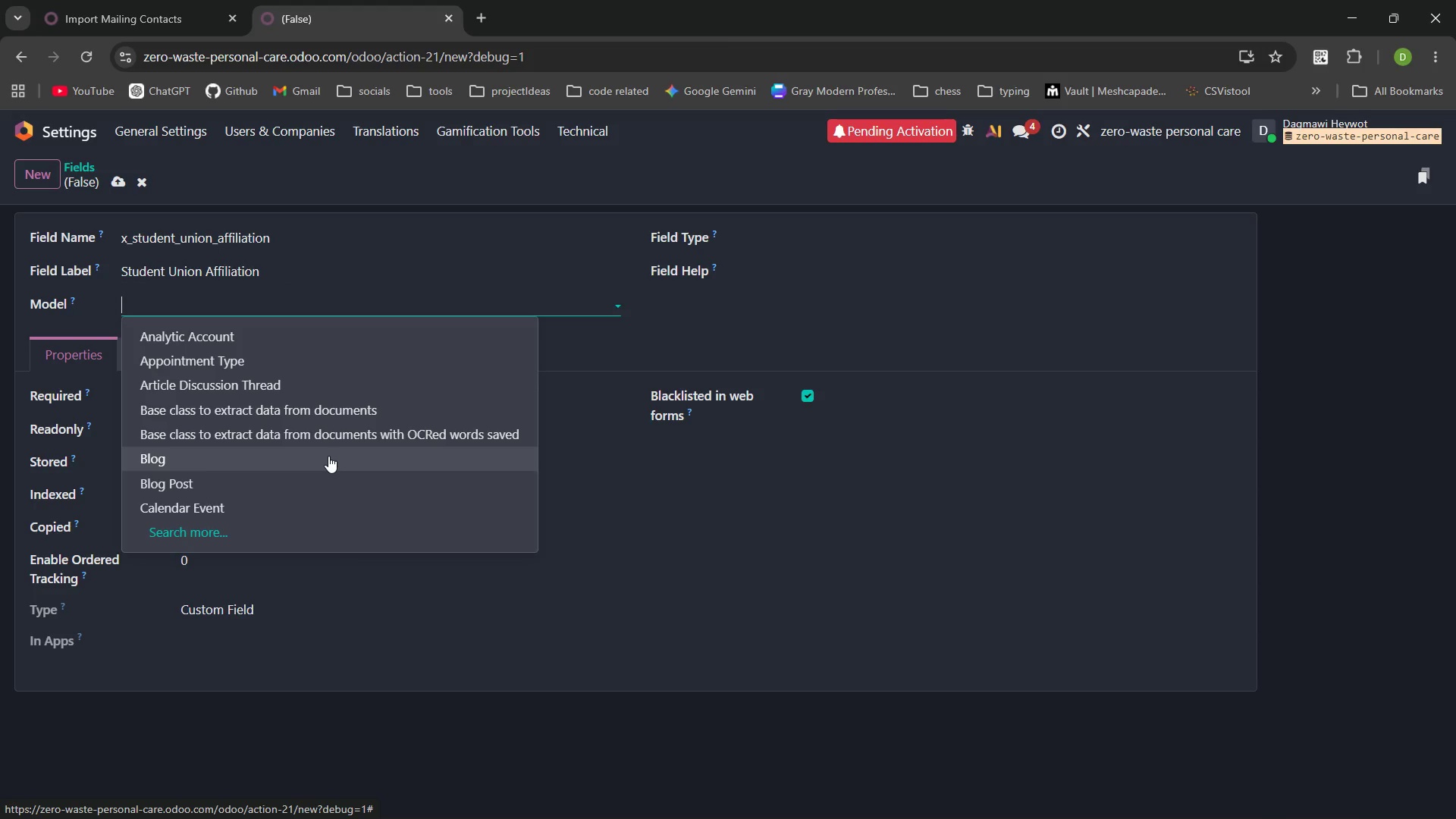 
wait(5.83)
 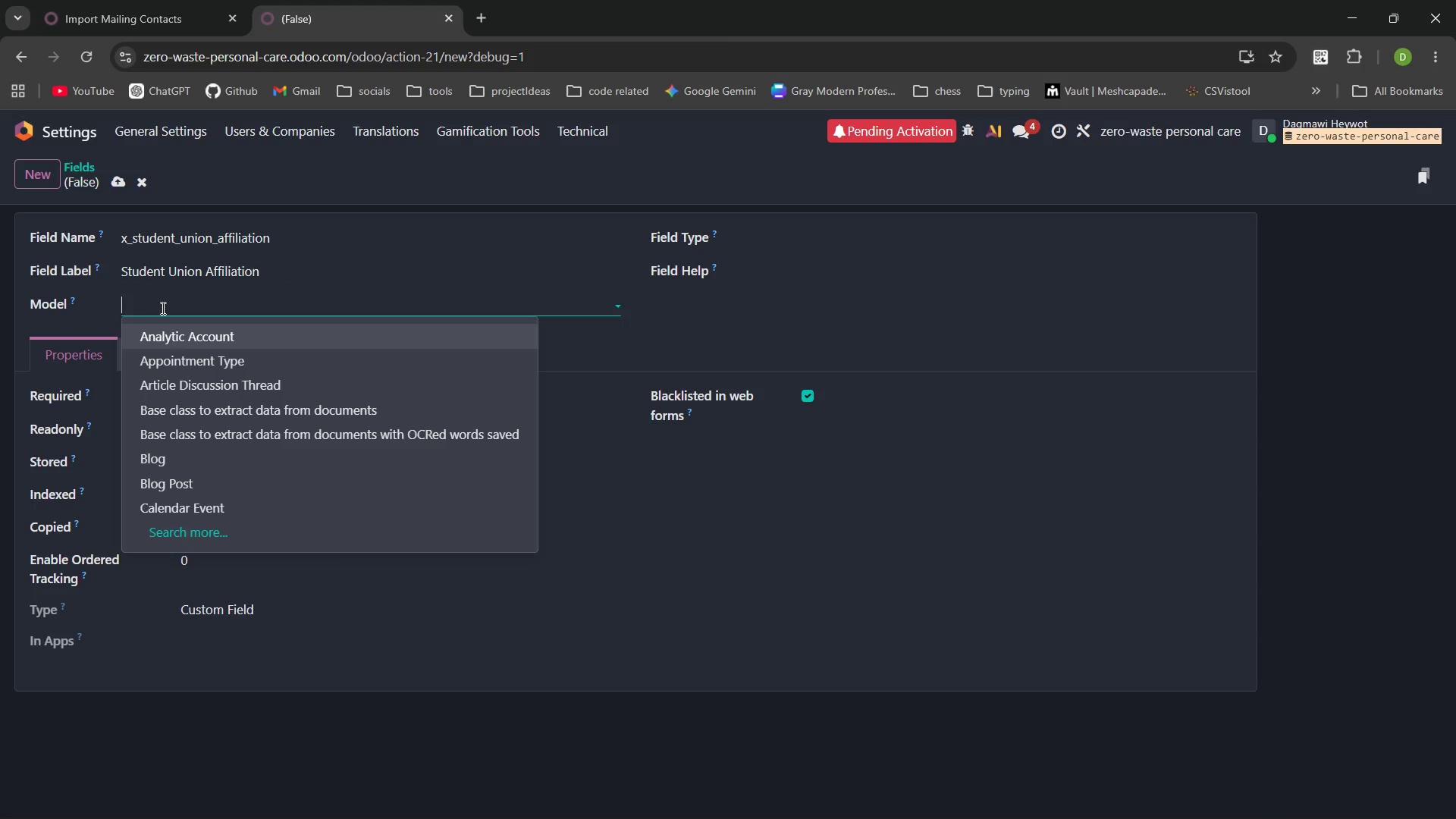 
left_click([203, 526])
 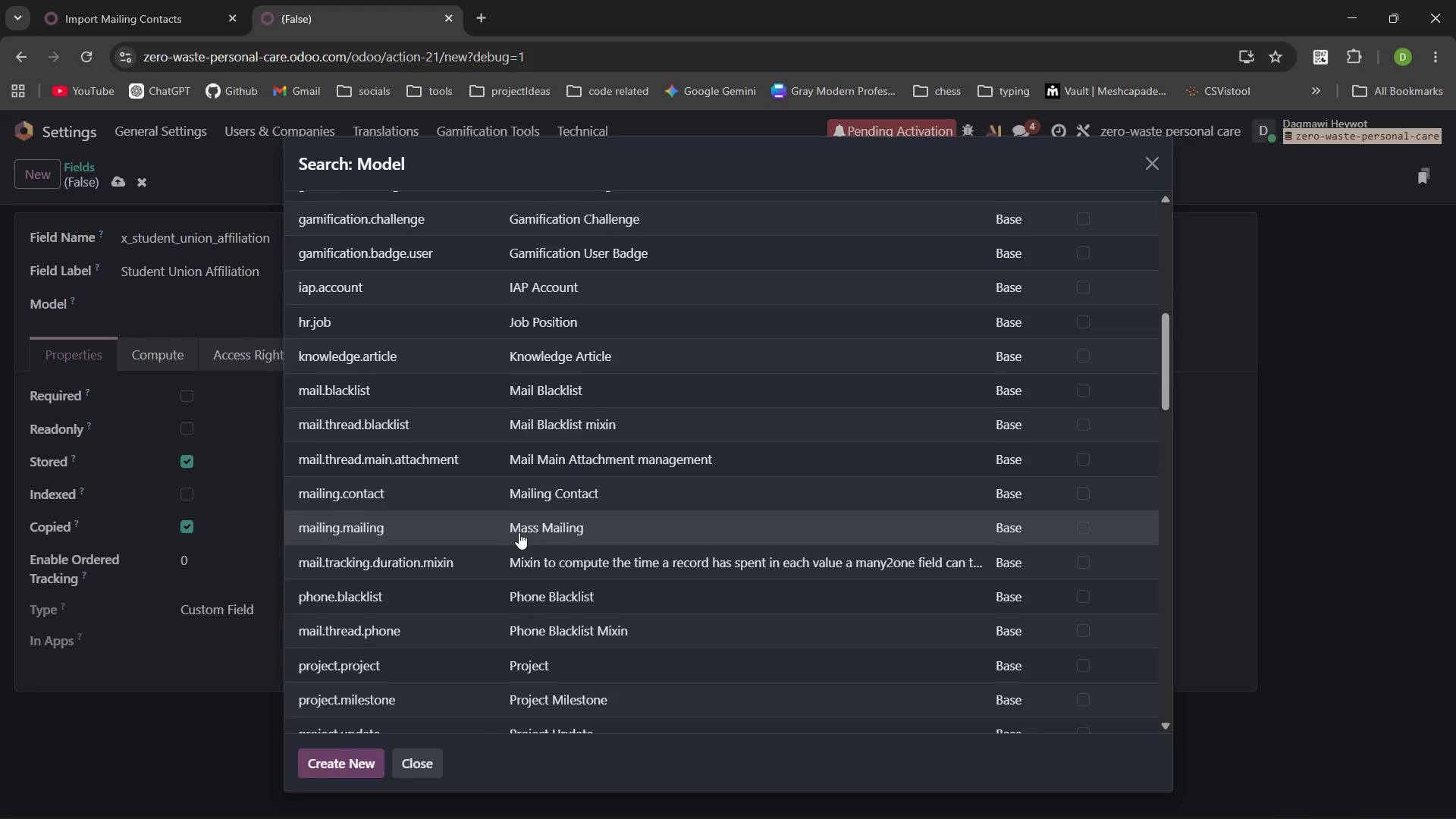 
left_click([535, 474])
 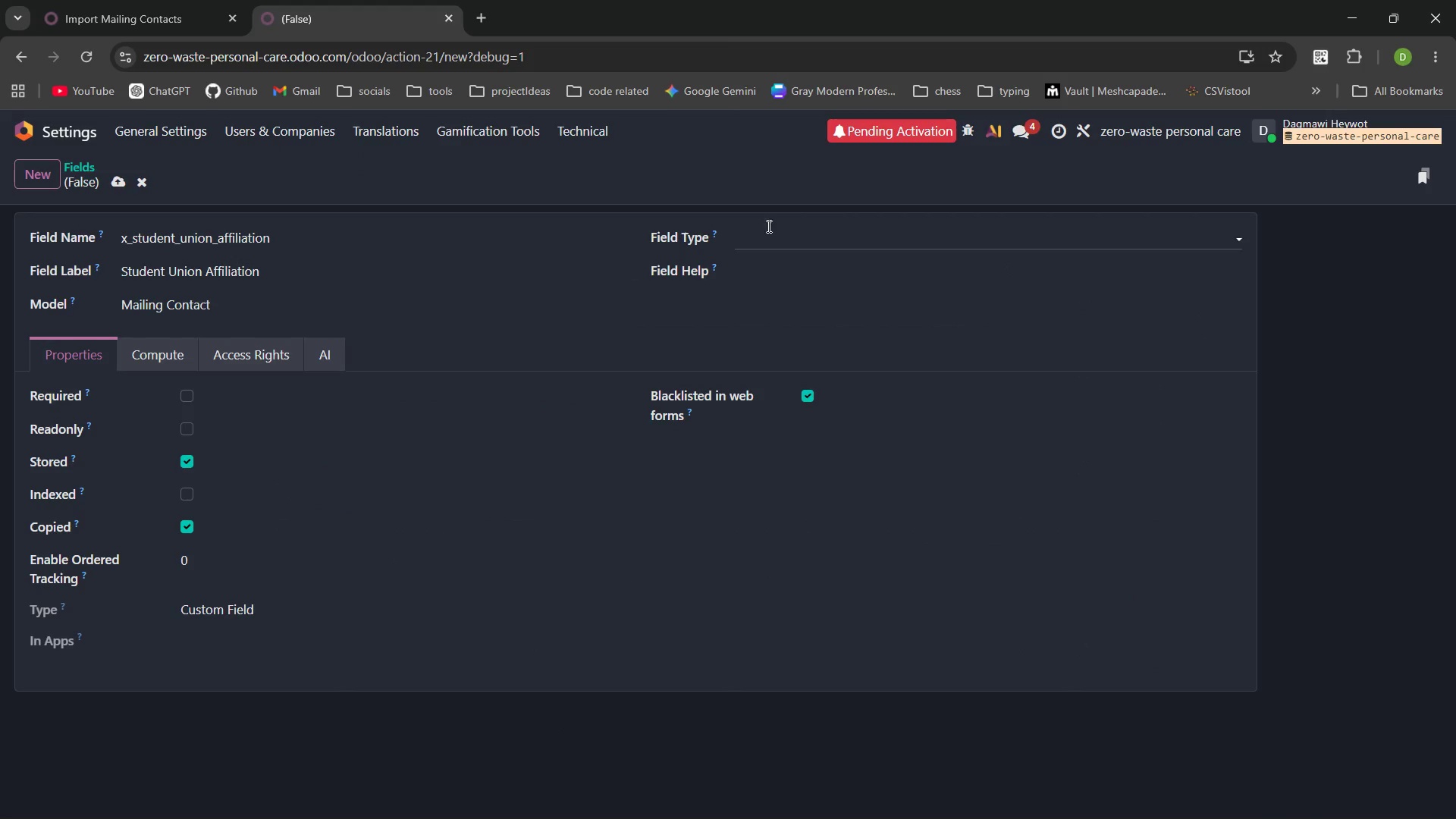 
left_click([795, 240])
 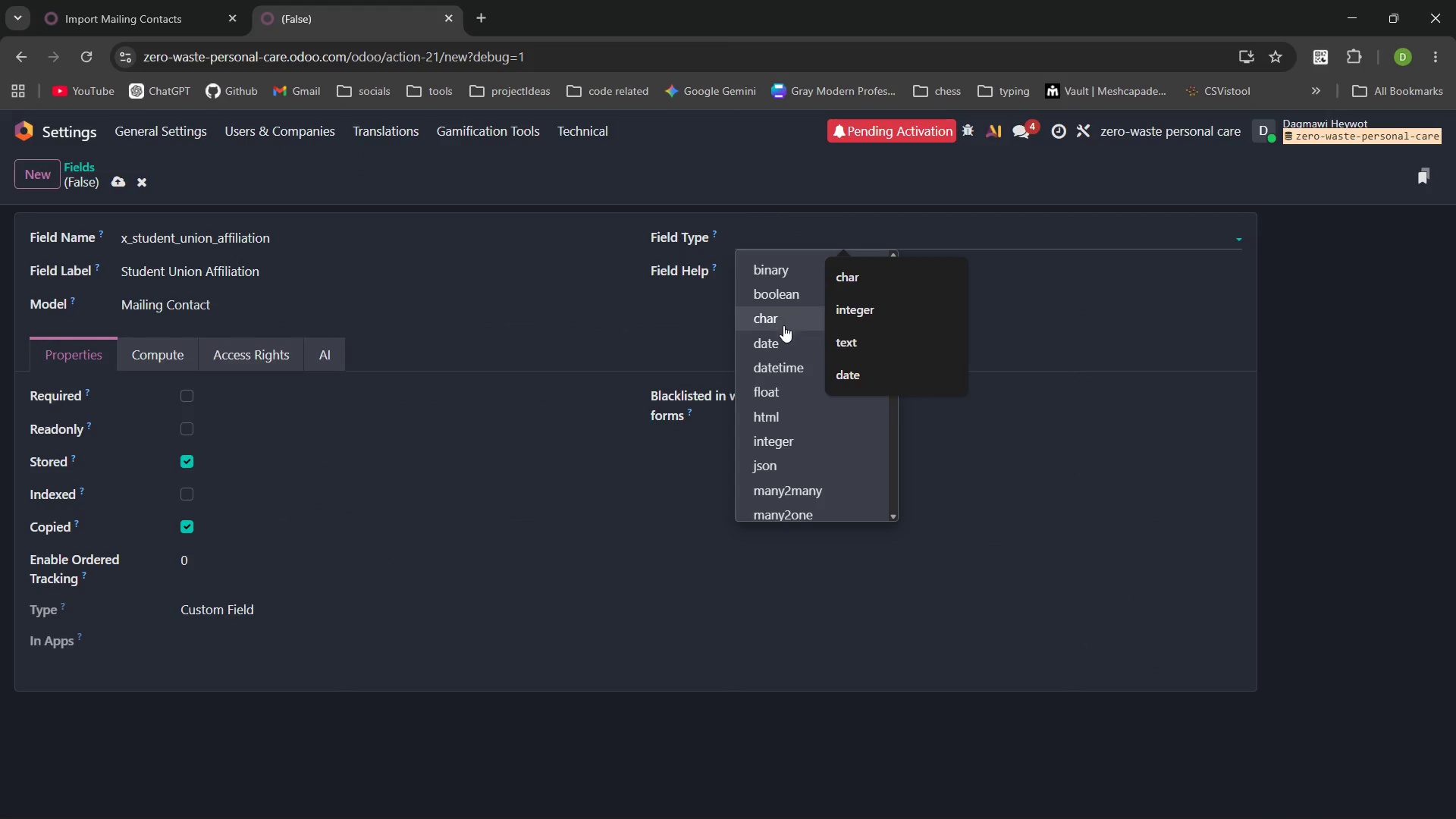 
left_click([783, 322])
 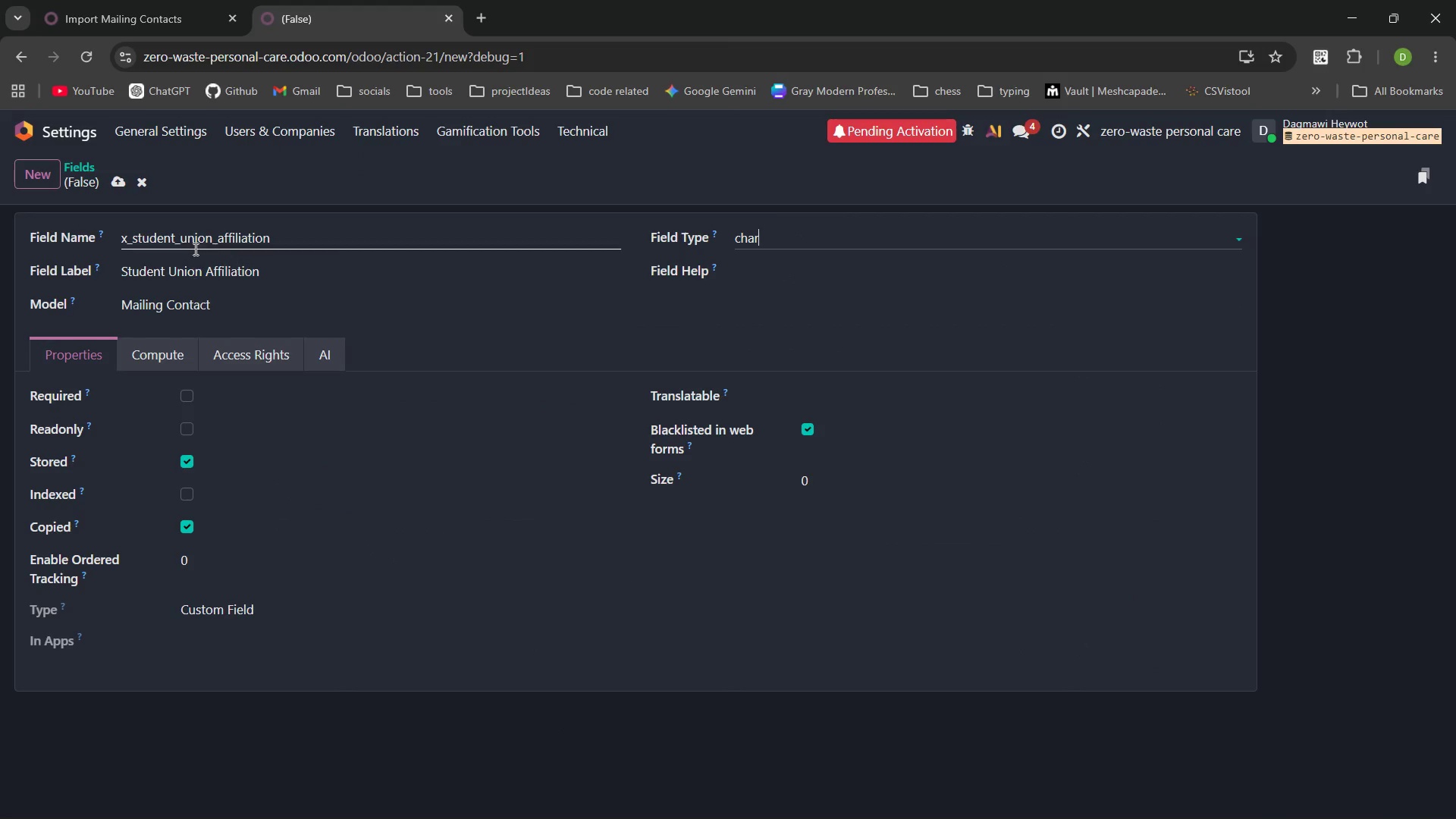 
left_click([115, 175])
 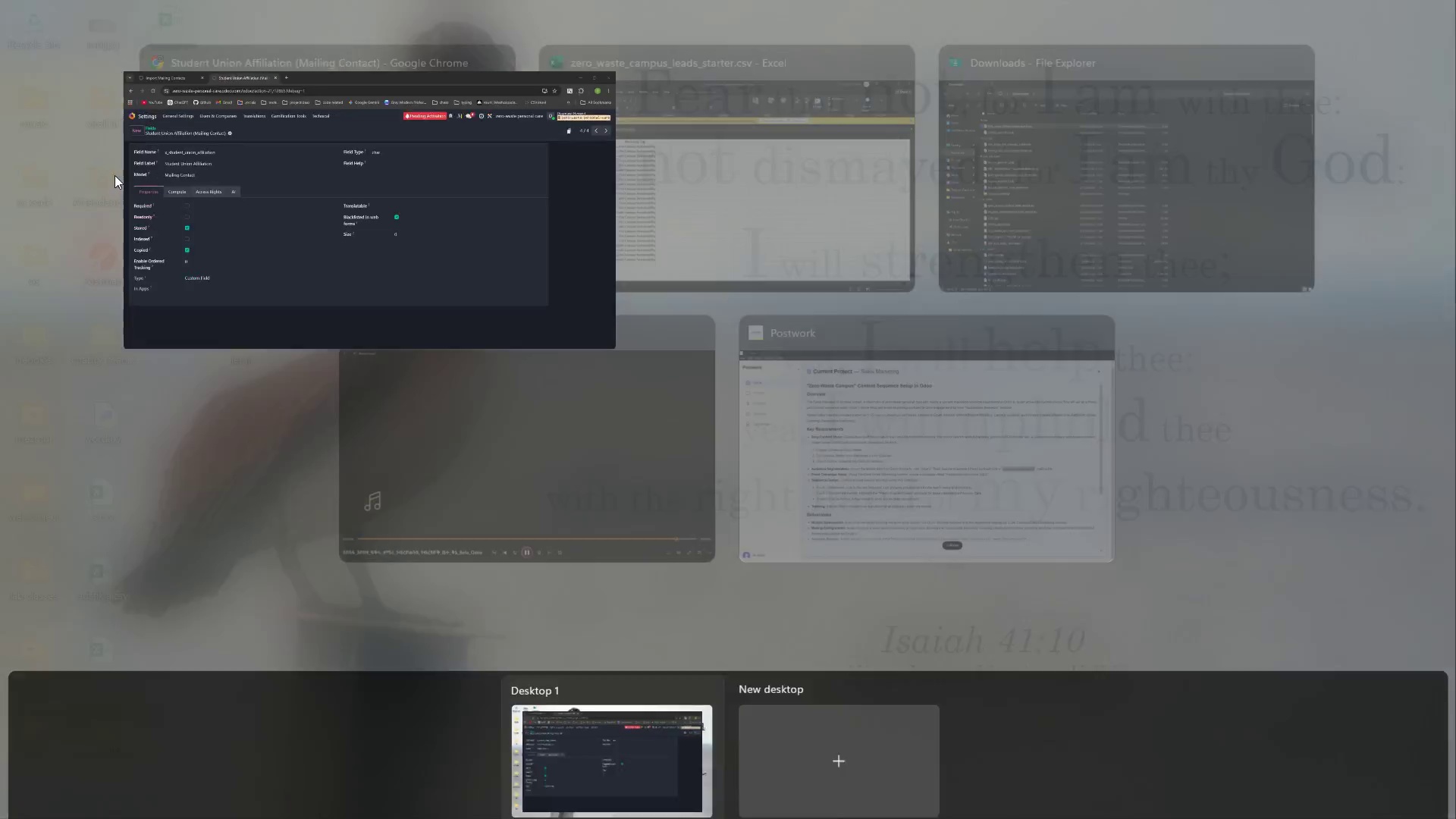 
left_click([788, 143])
 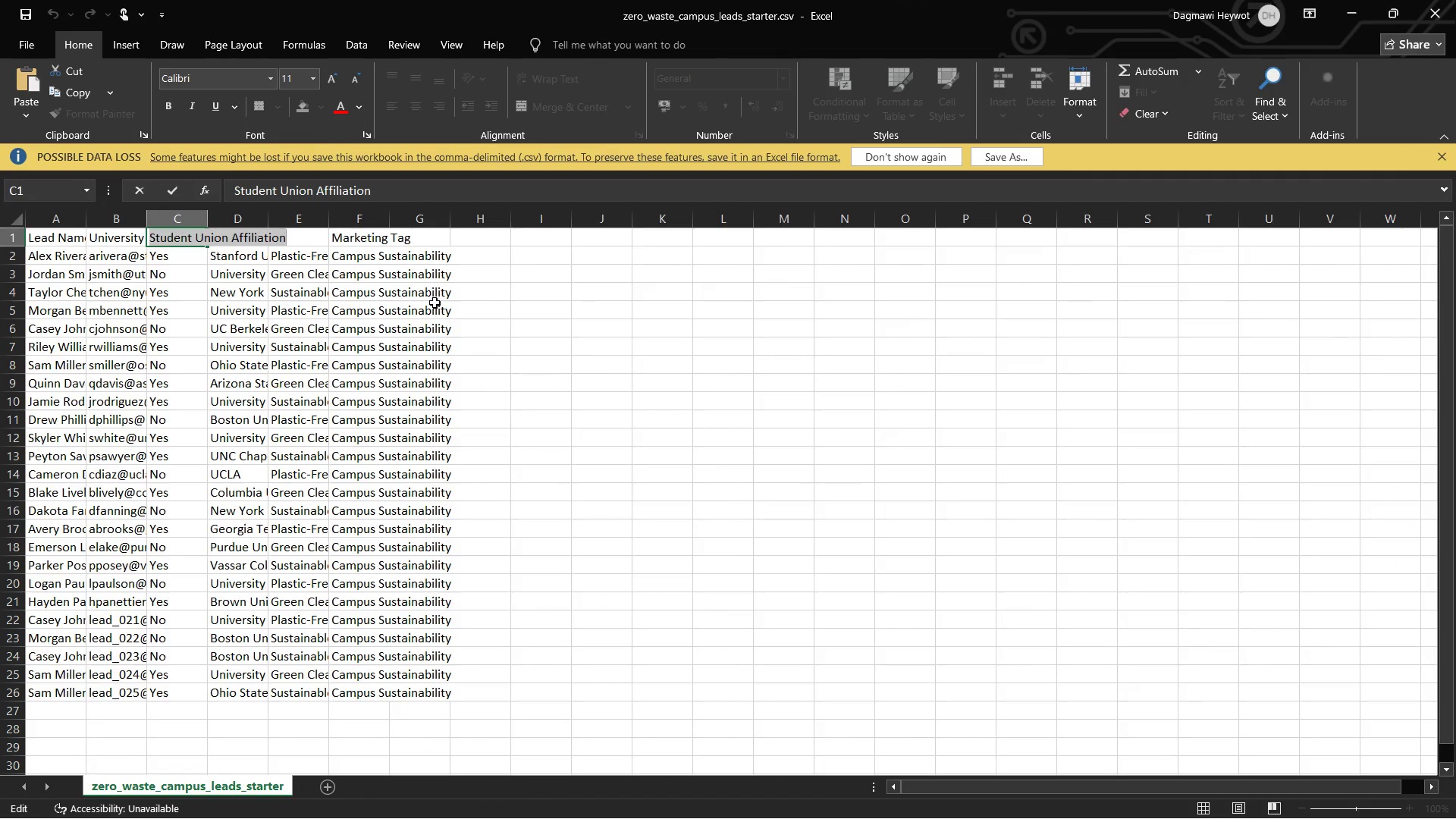 
left_click([683, 180])
 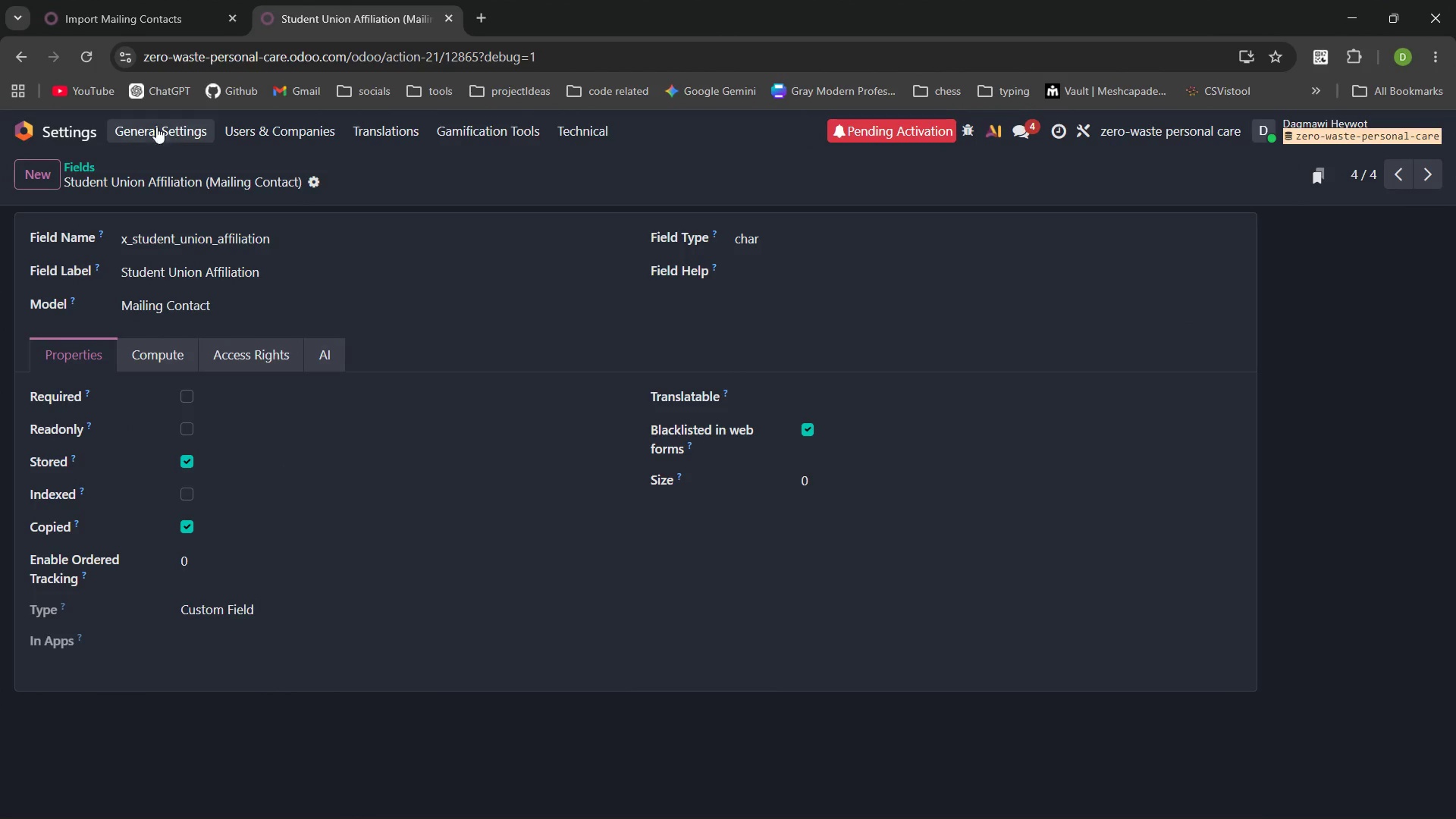 
left_click([158, 30])
 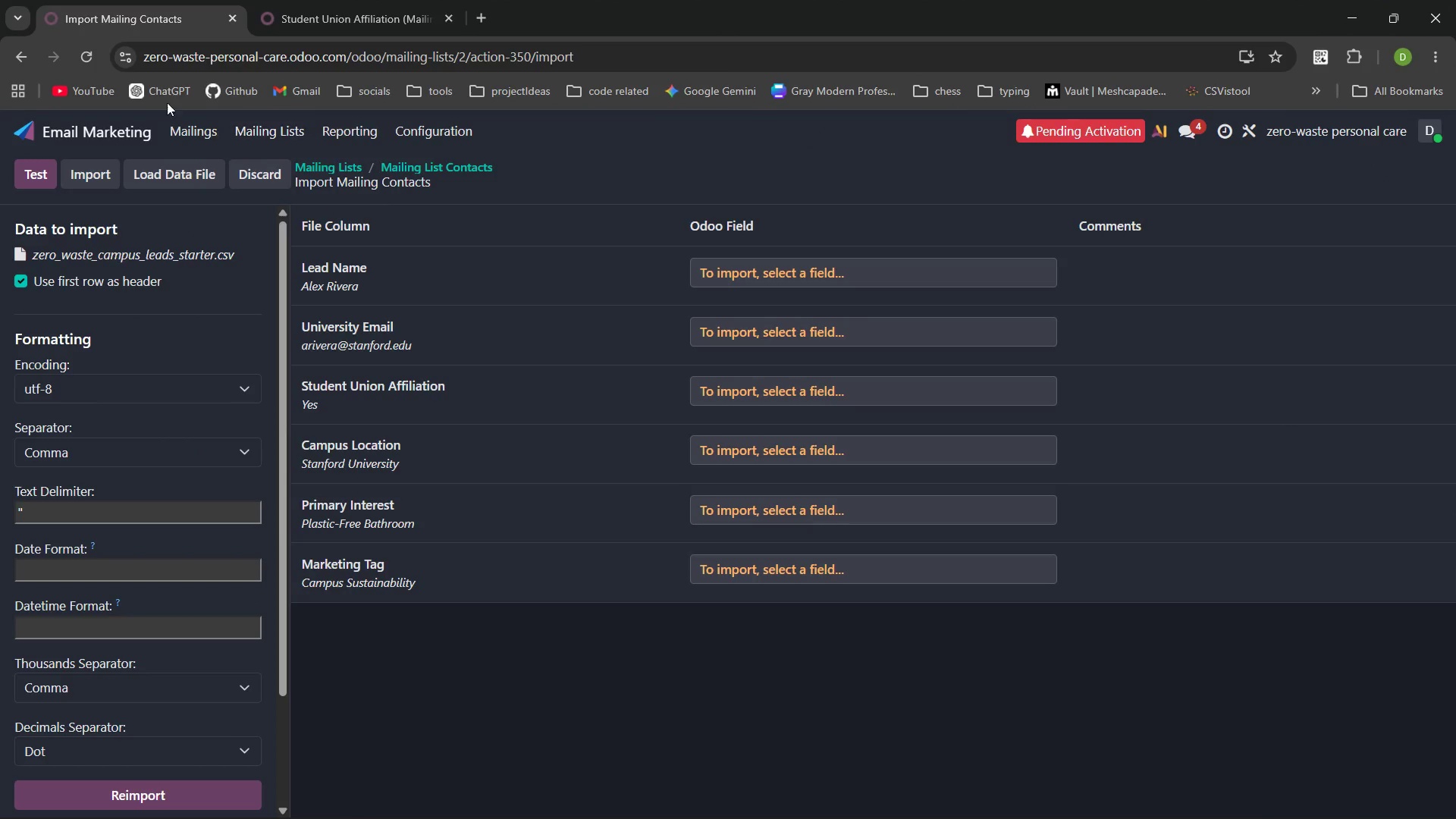 
left_click([83, 58])
 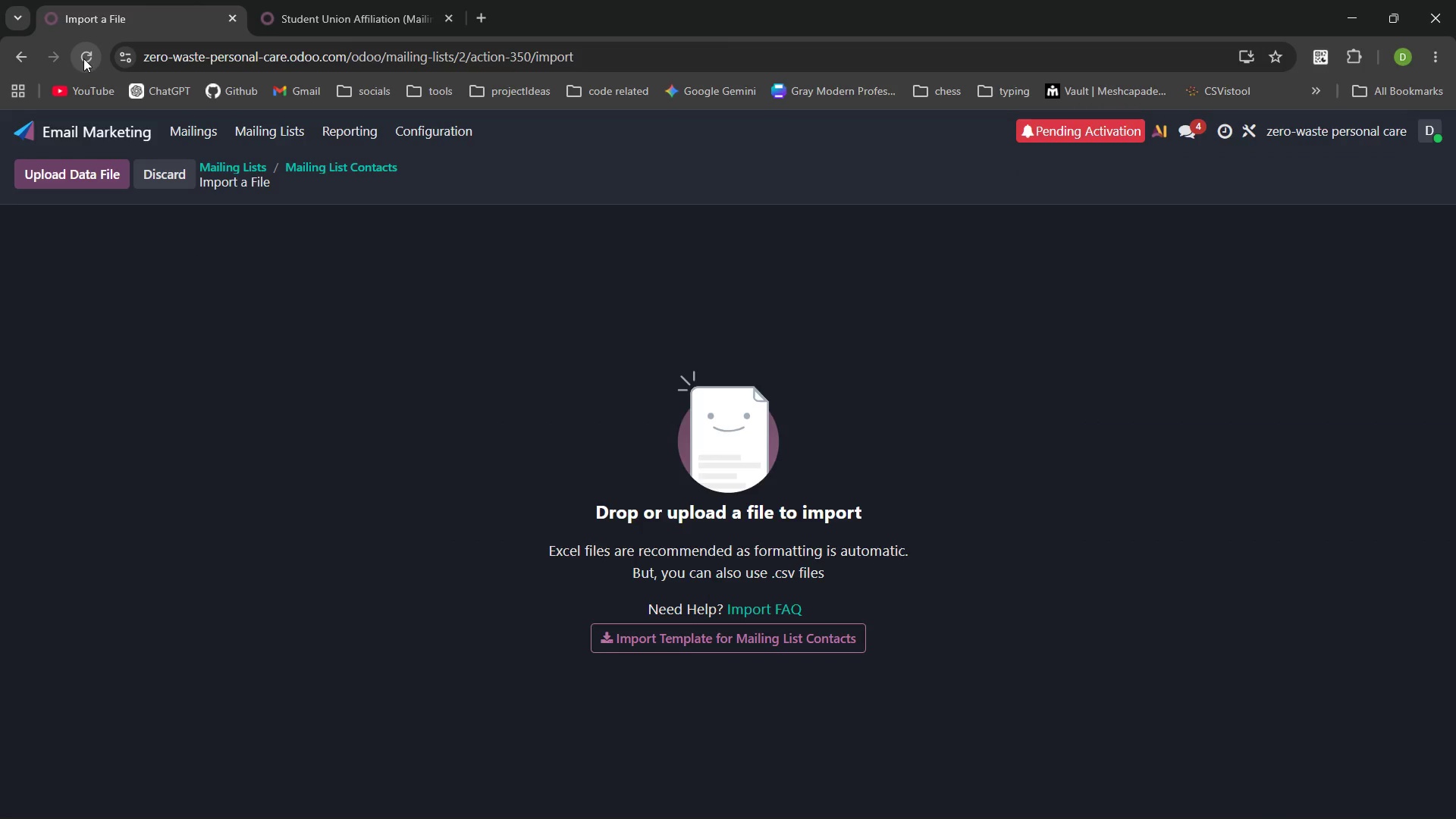 
left_click([101, 174])
 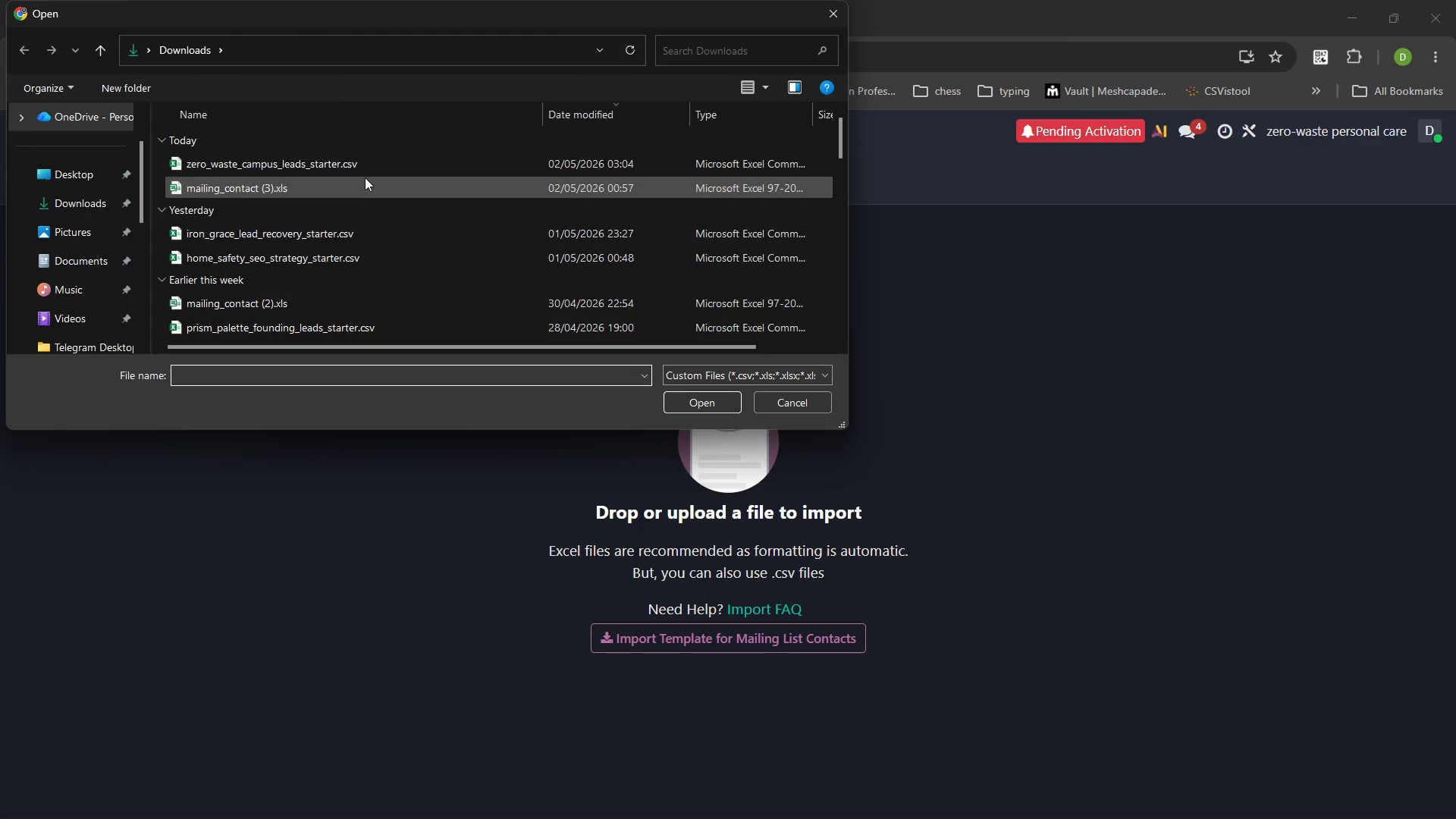 
left_click([362, 166])
 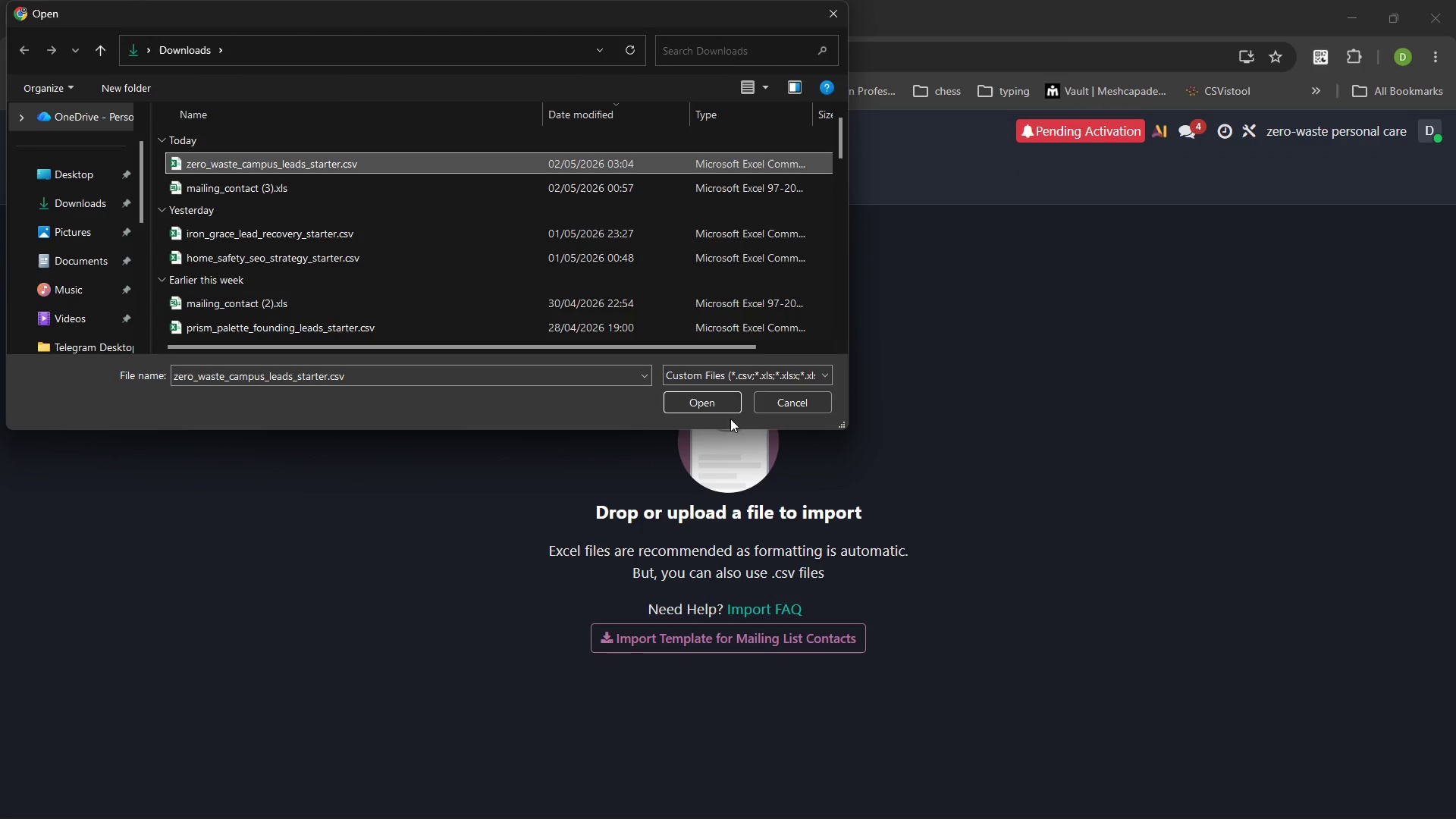 
left_click([724, 409])
 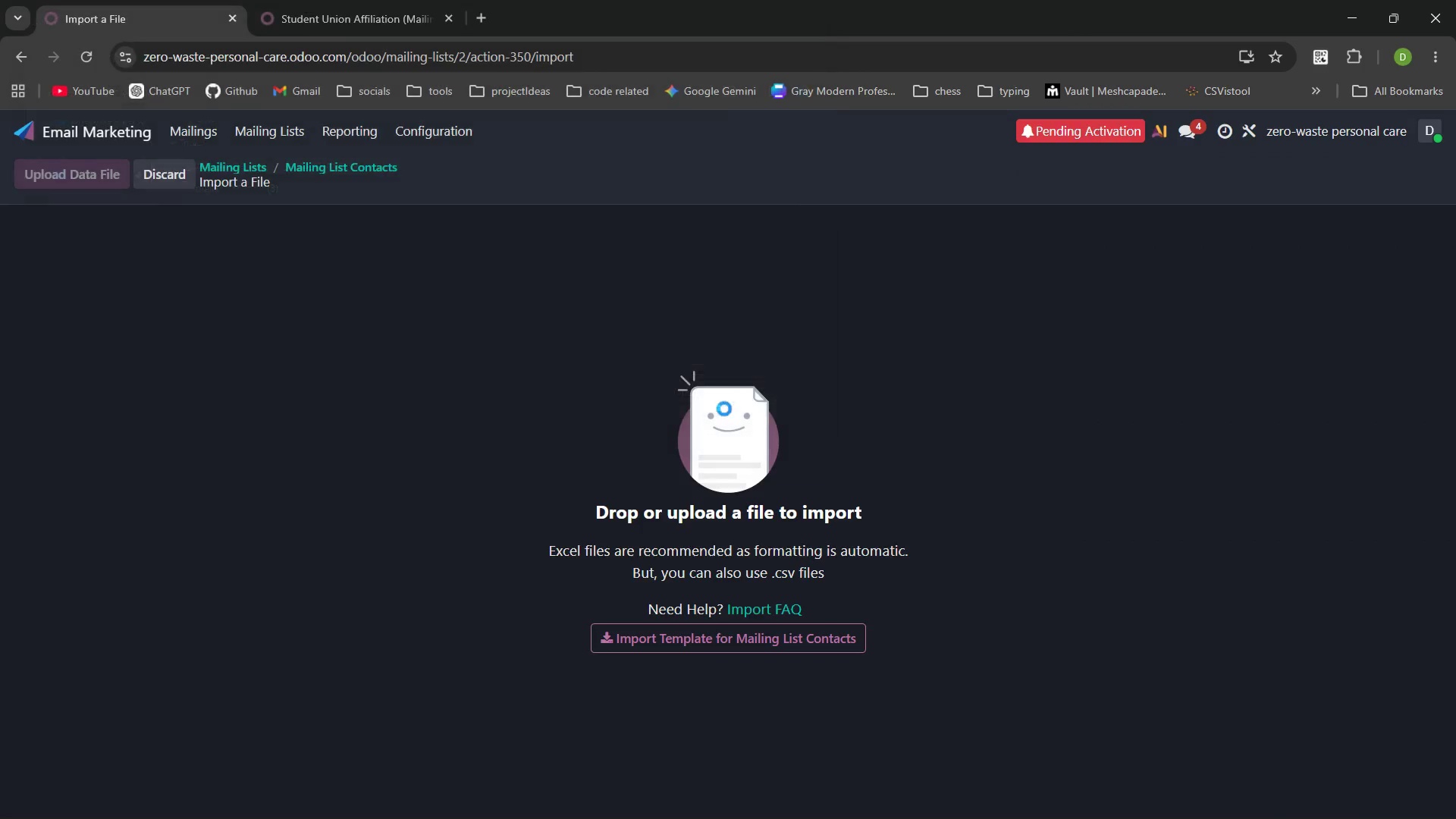 
key(PlayPause)
 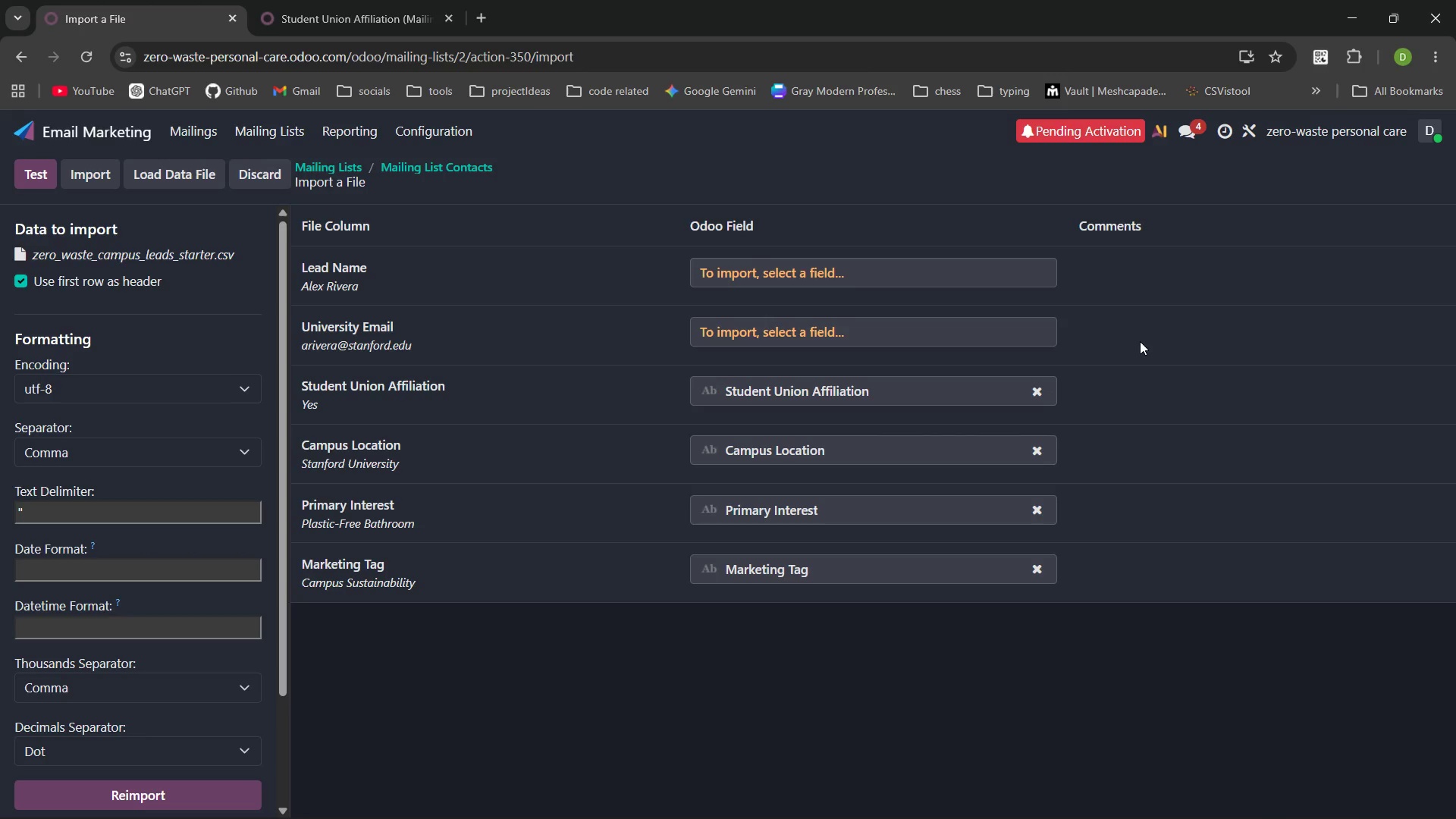 
wait(5.45)
 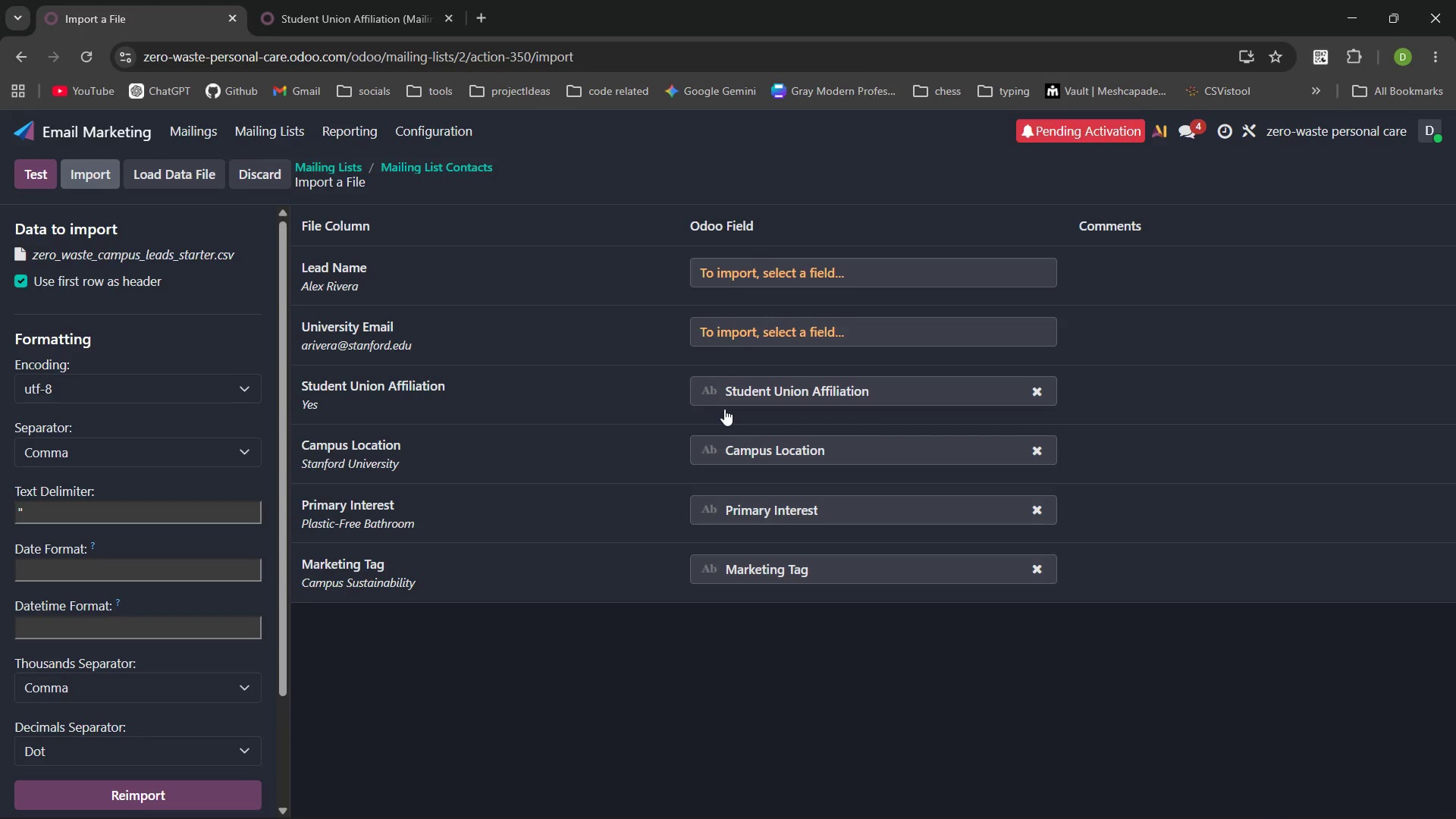 
left_click([980, 276])
 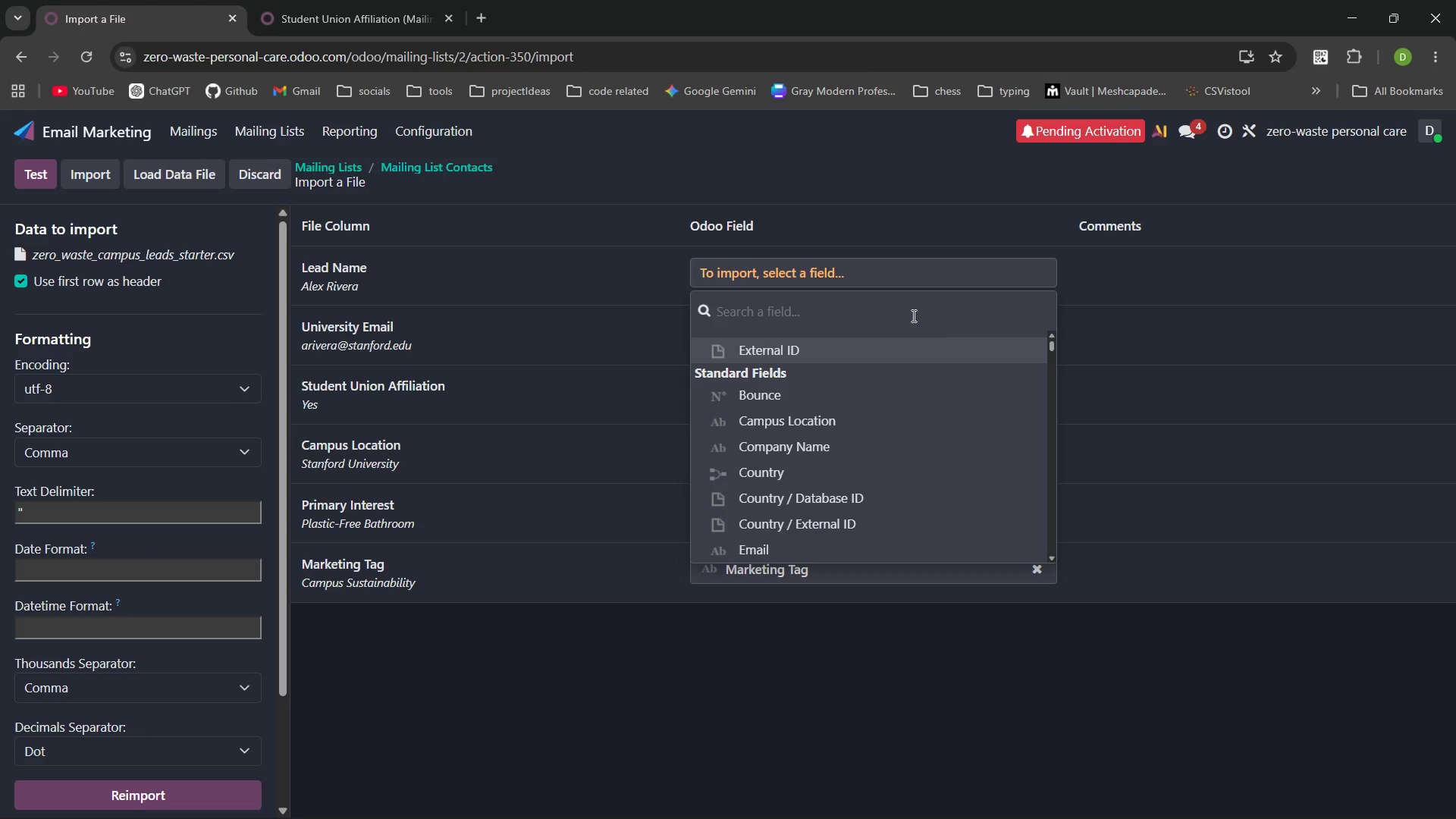 
type(name)
 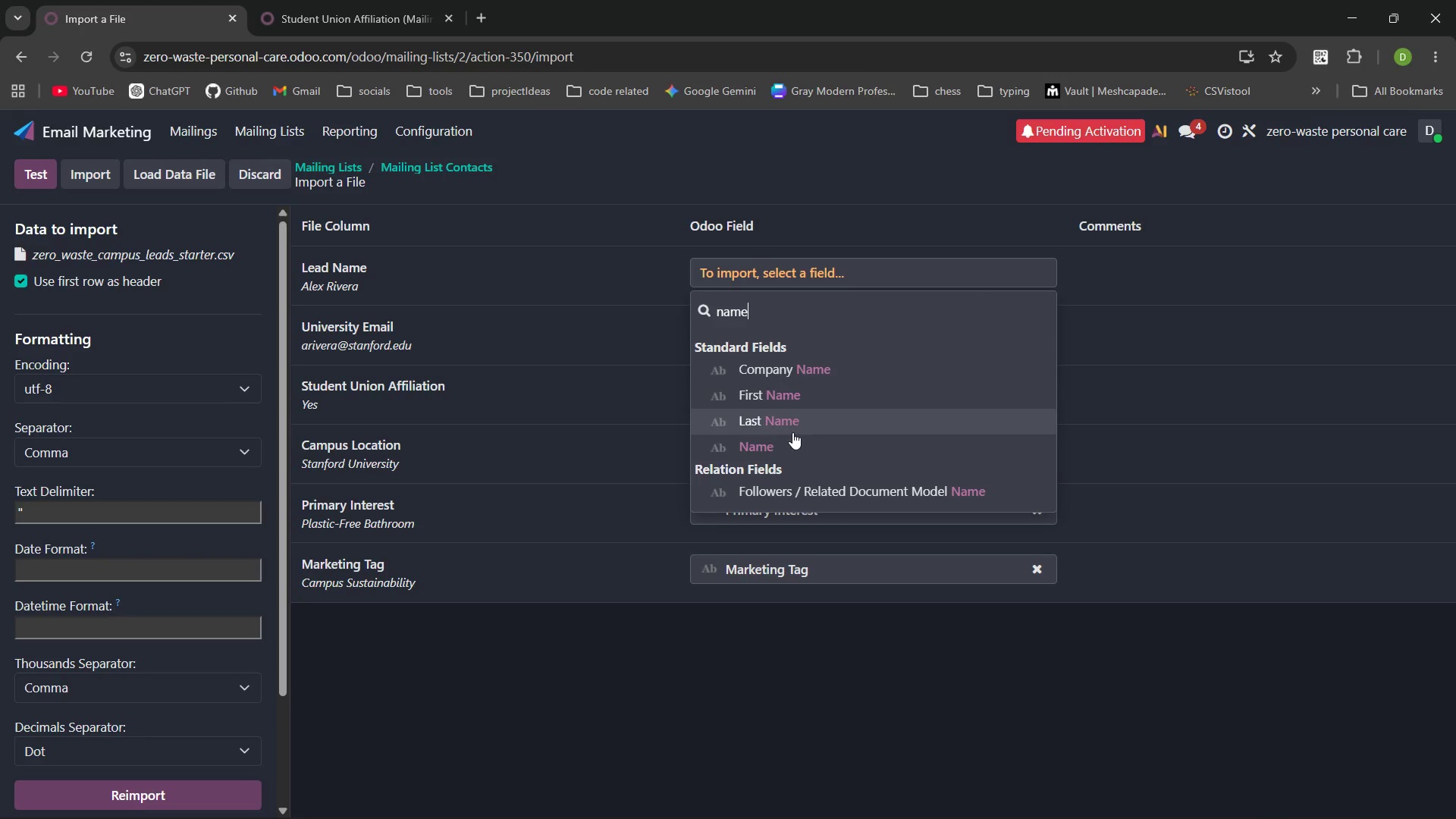 
left_click([791, 439])
 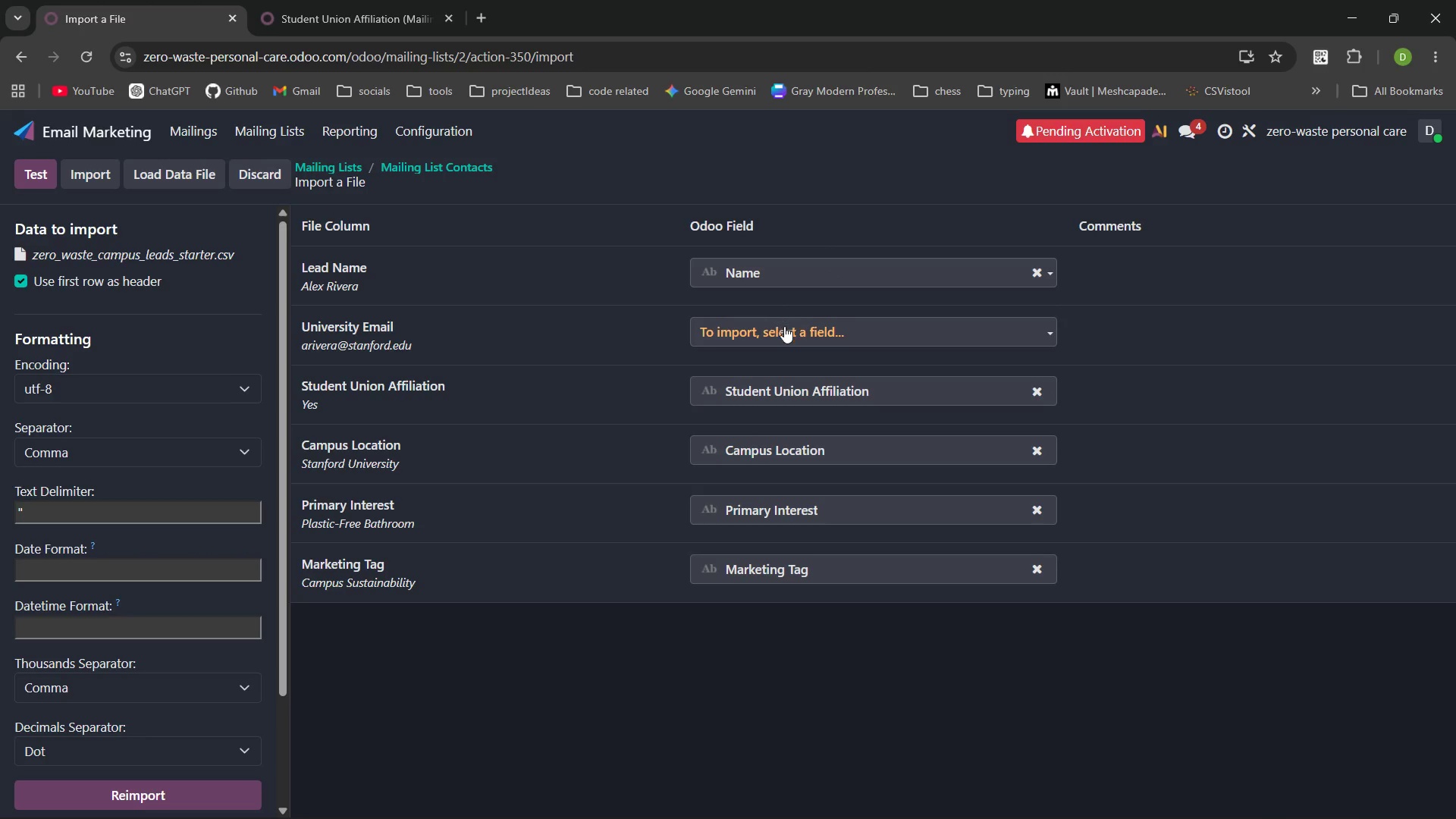 
left_click([785, 331])
 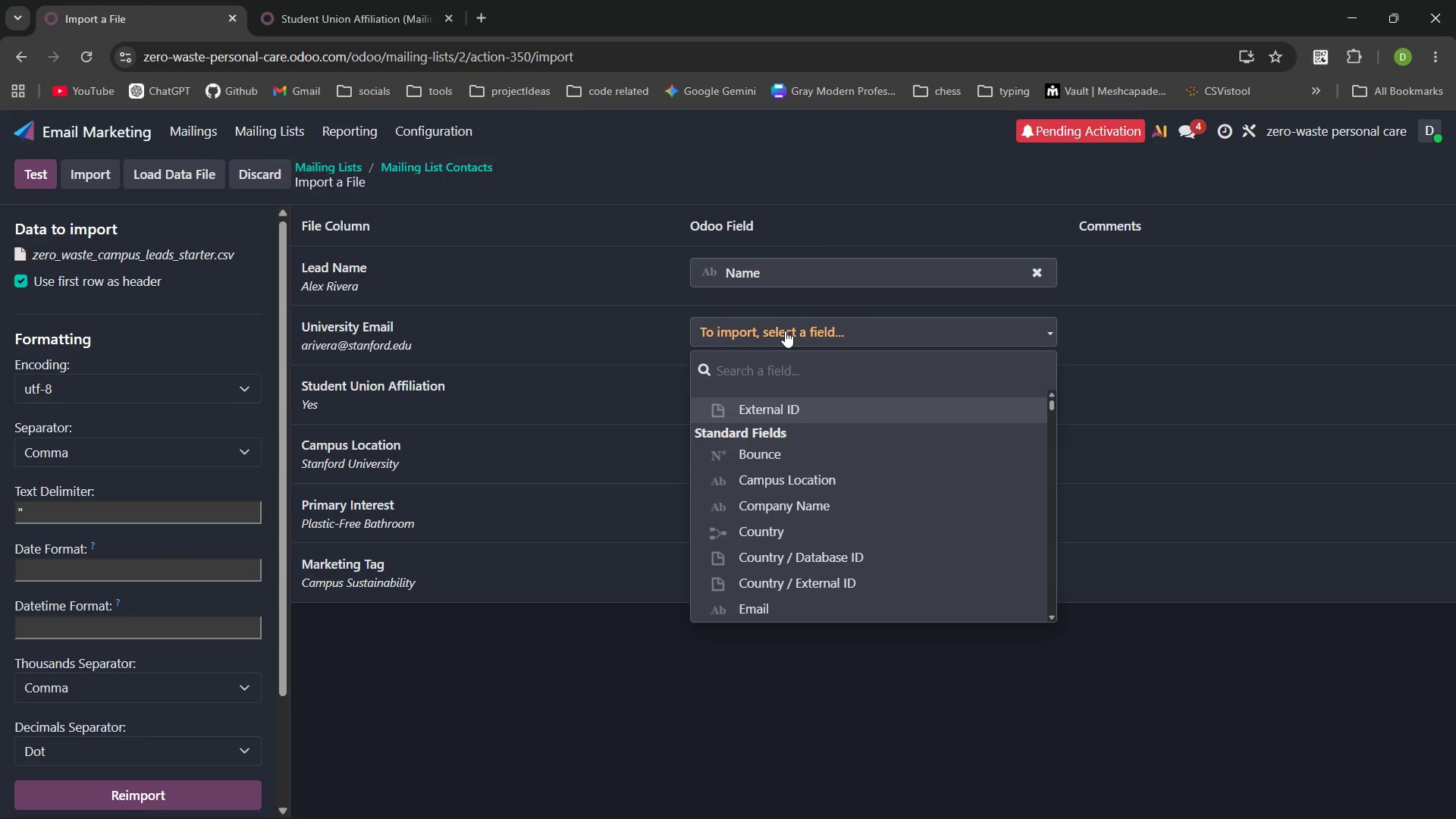 
type(email)
 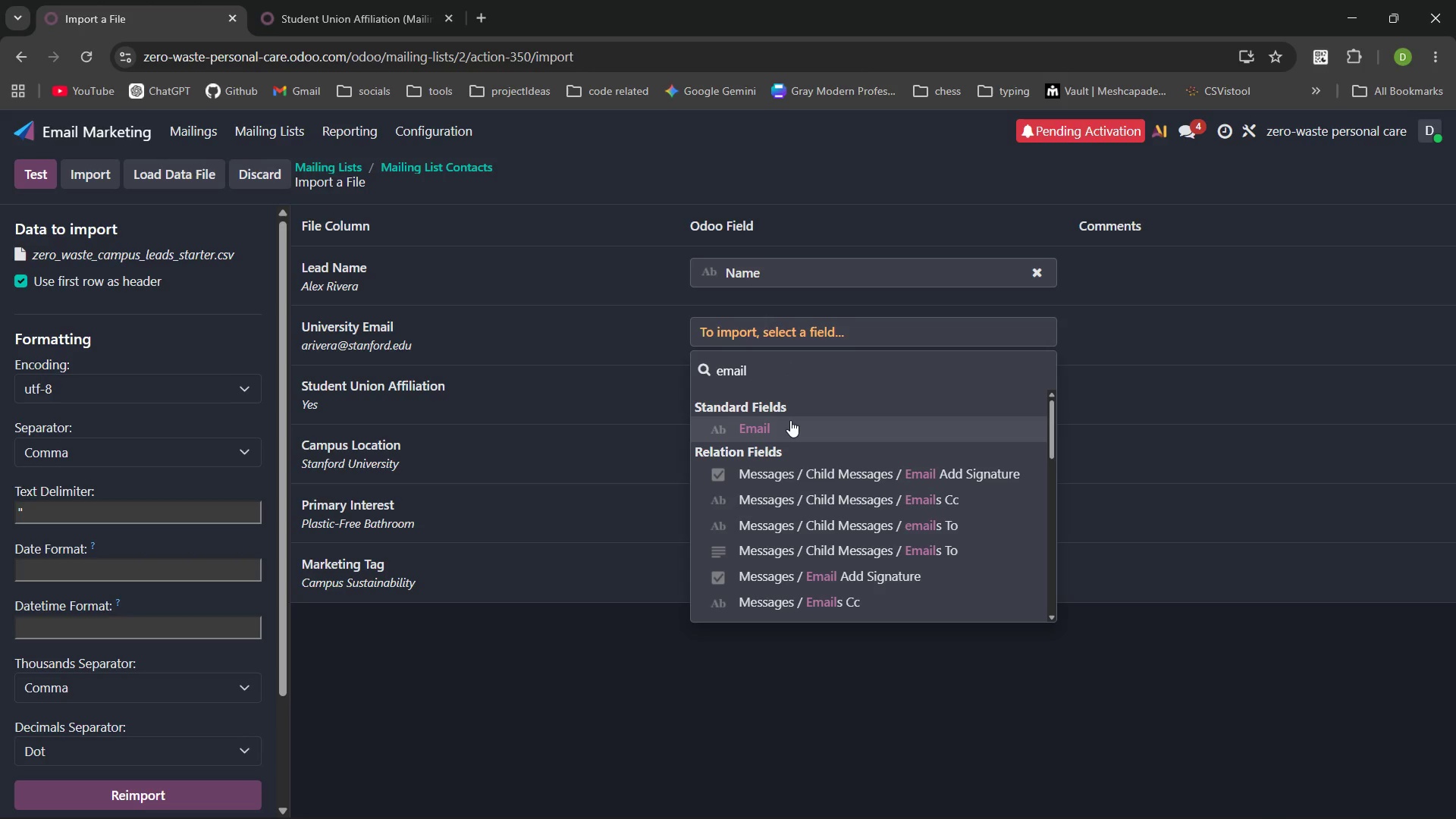 
left_click([790, 420])
 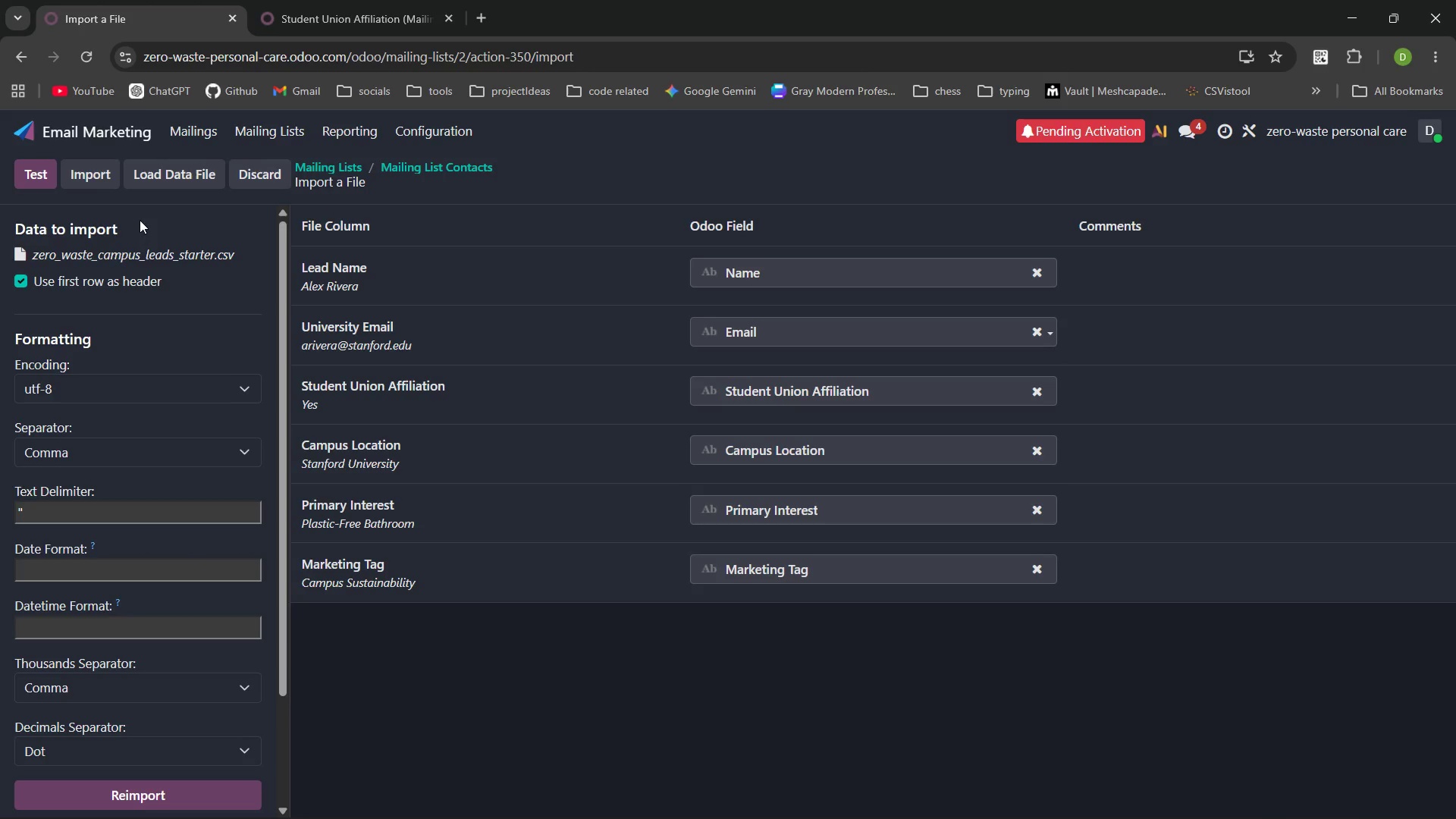 
left_click([47, 173])
 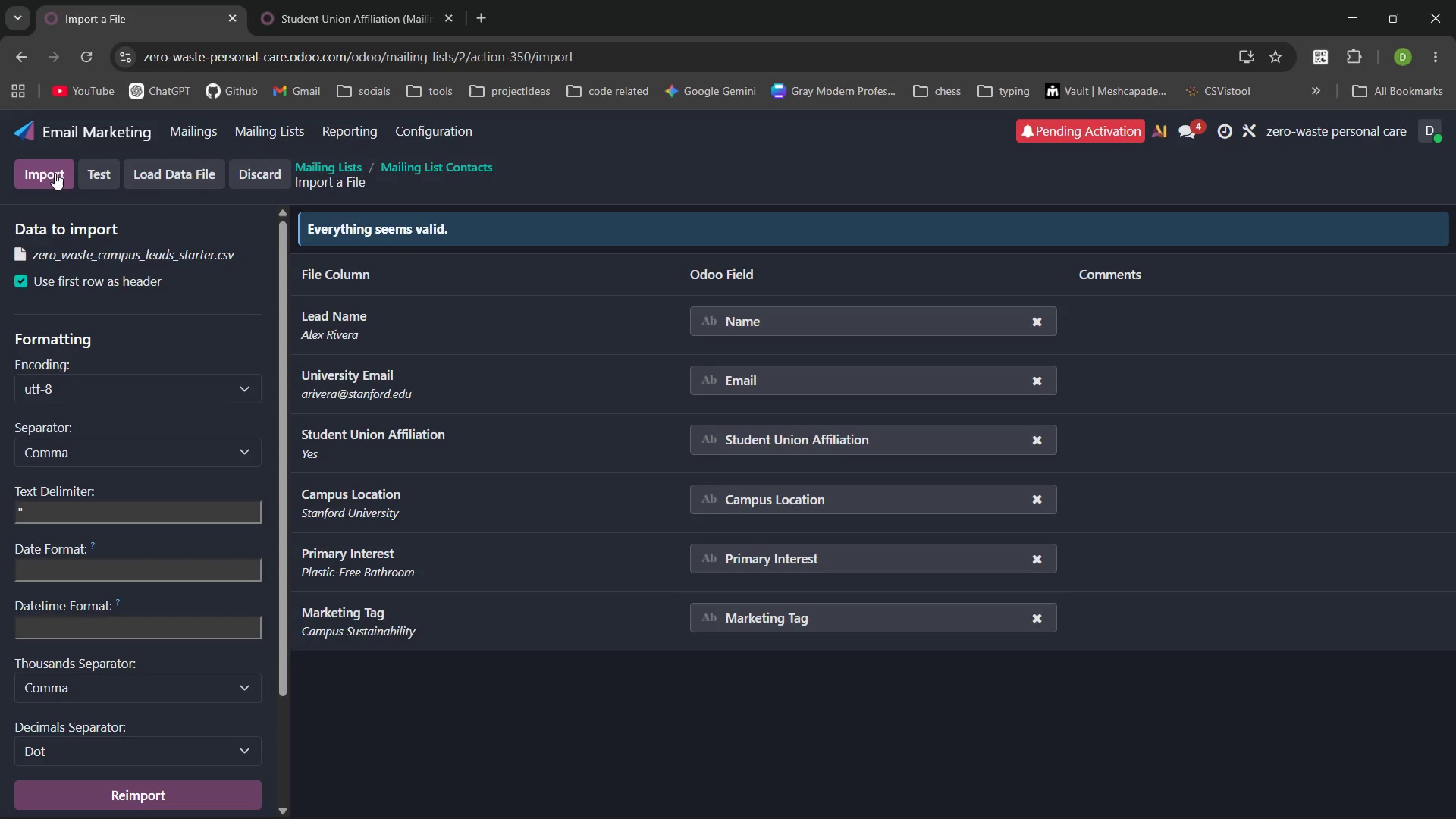 
left_click([55, 173])
 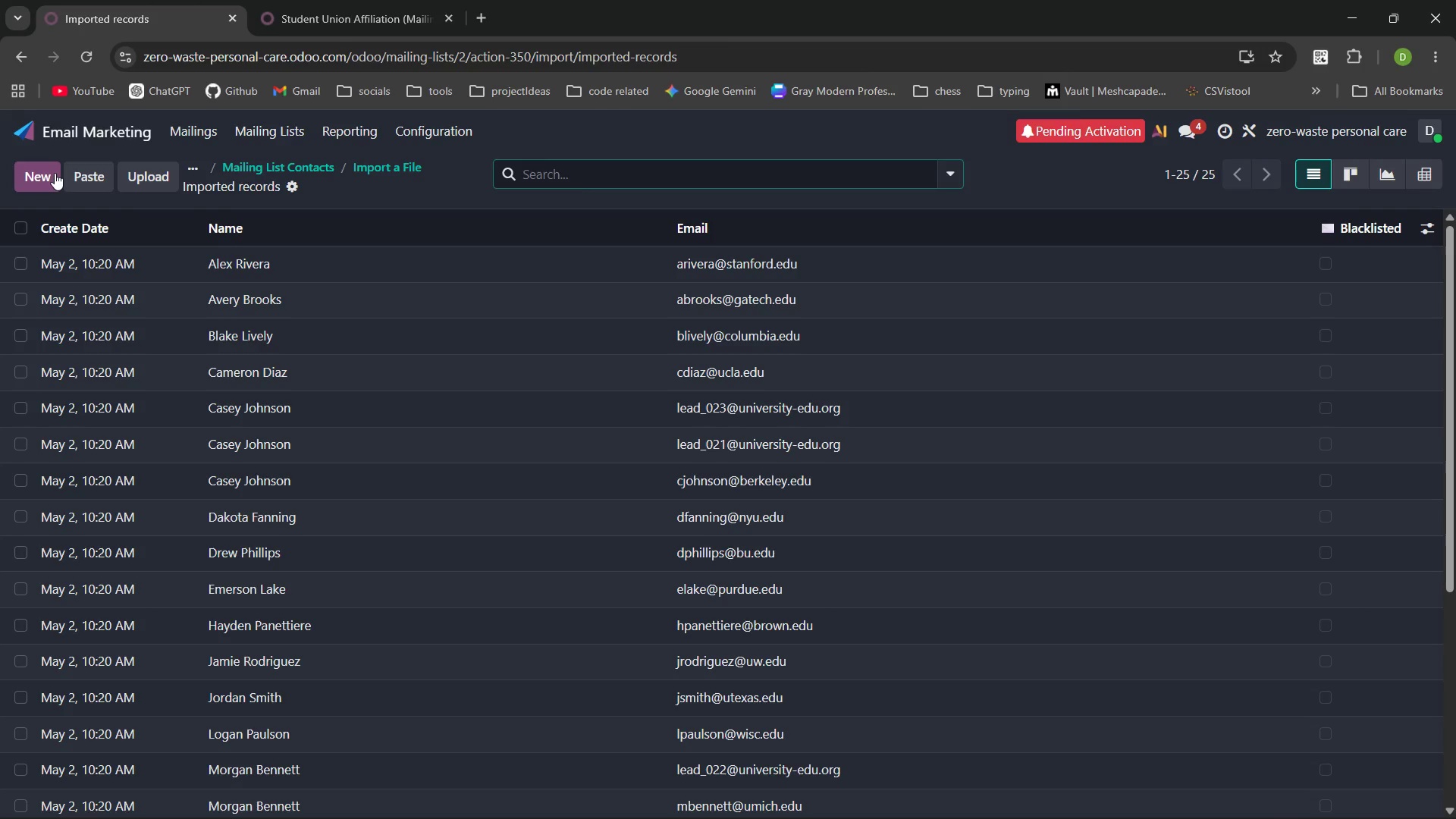 
wait(7.55)
 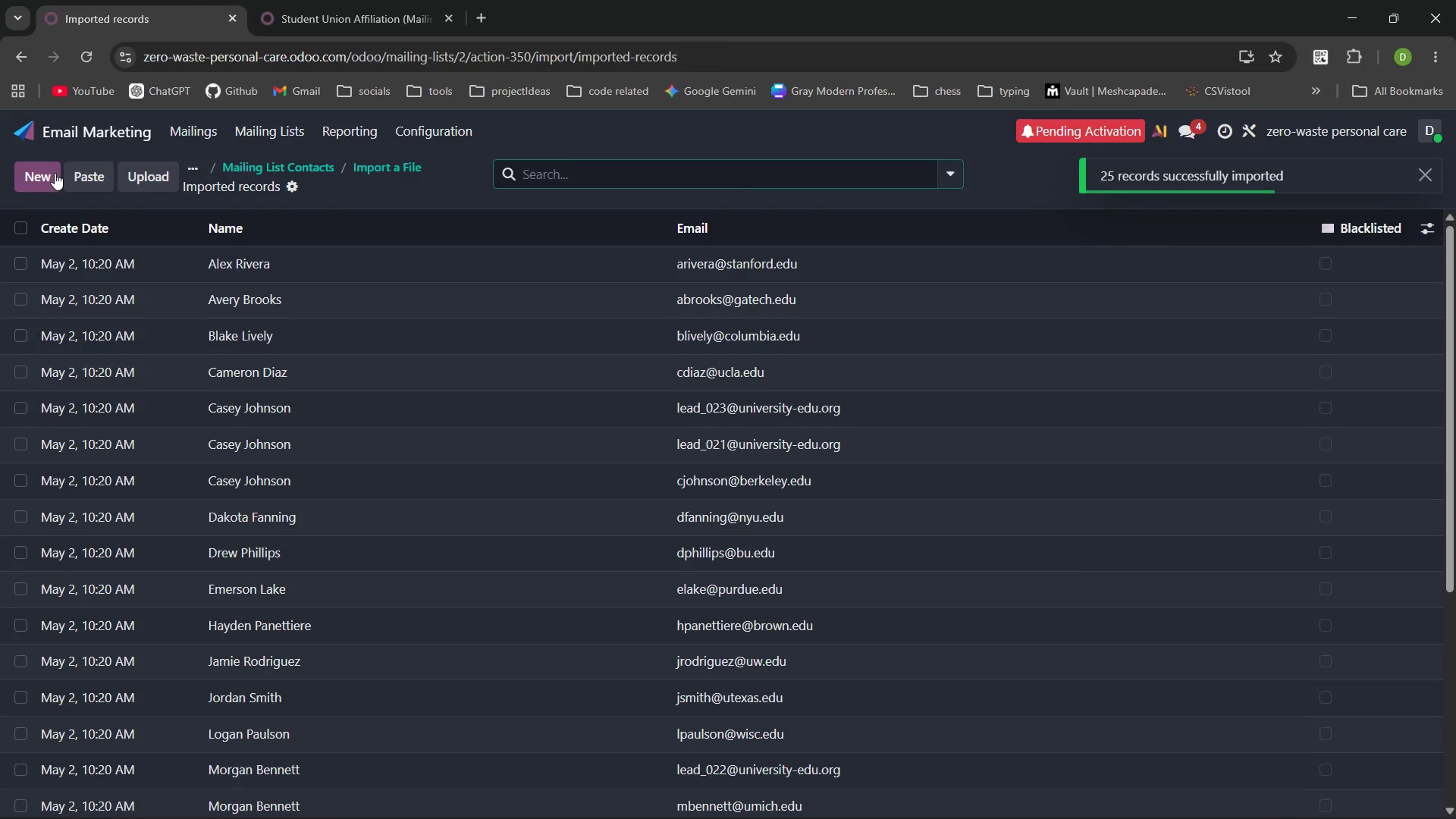 
left_click([279, 0])
 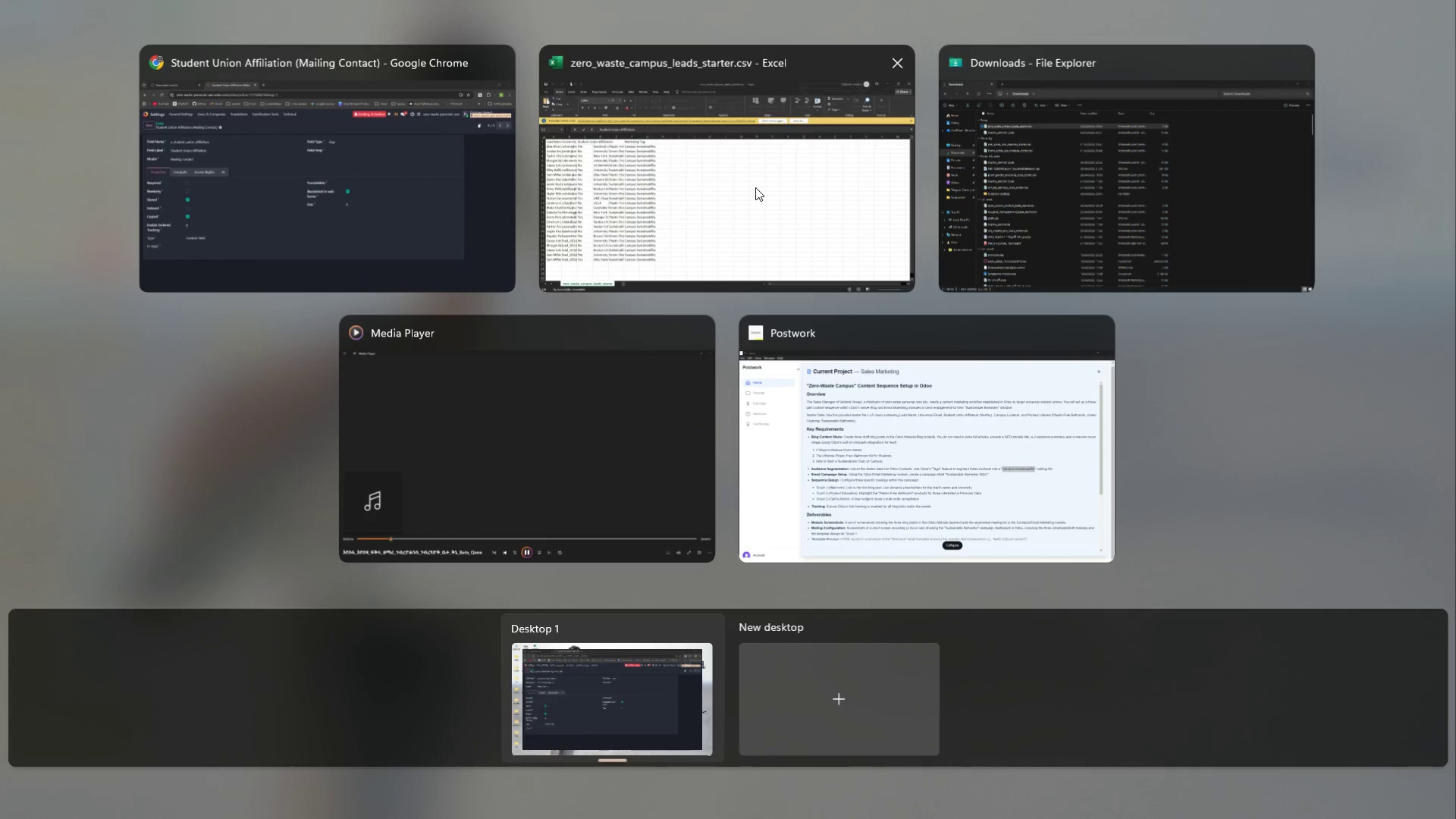 
left_click([800, 369])